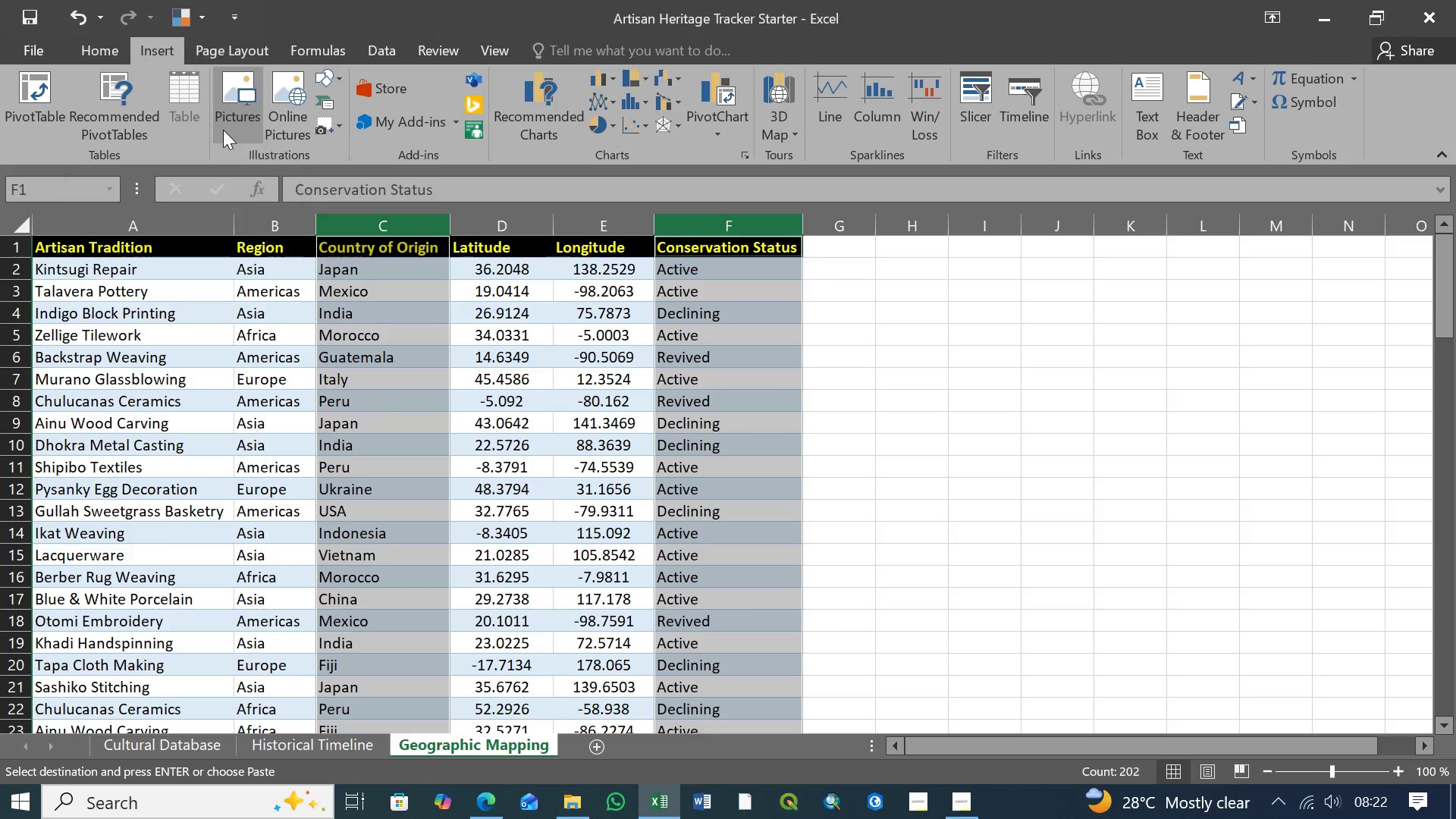 
mouse_move([245, 138])
 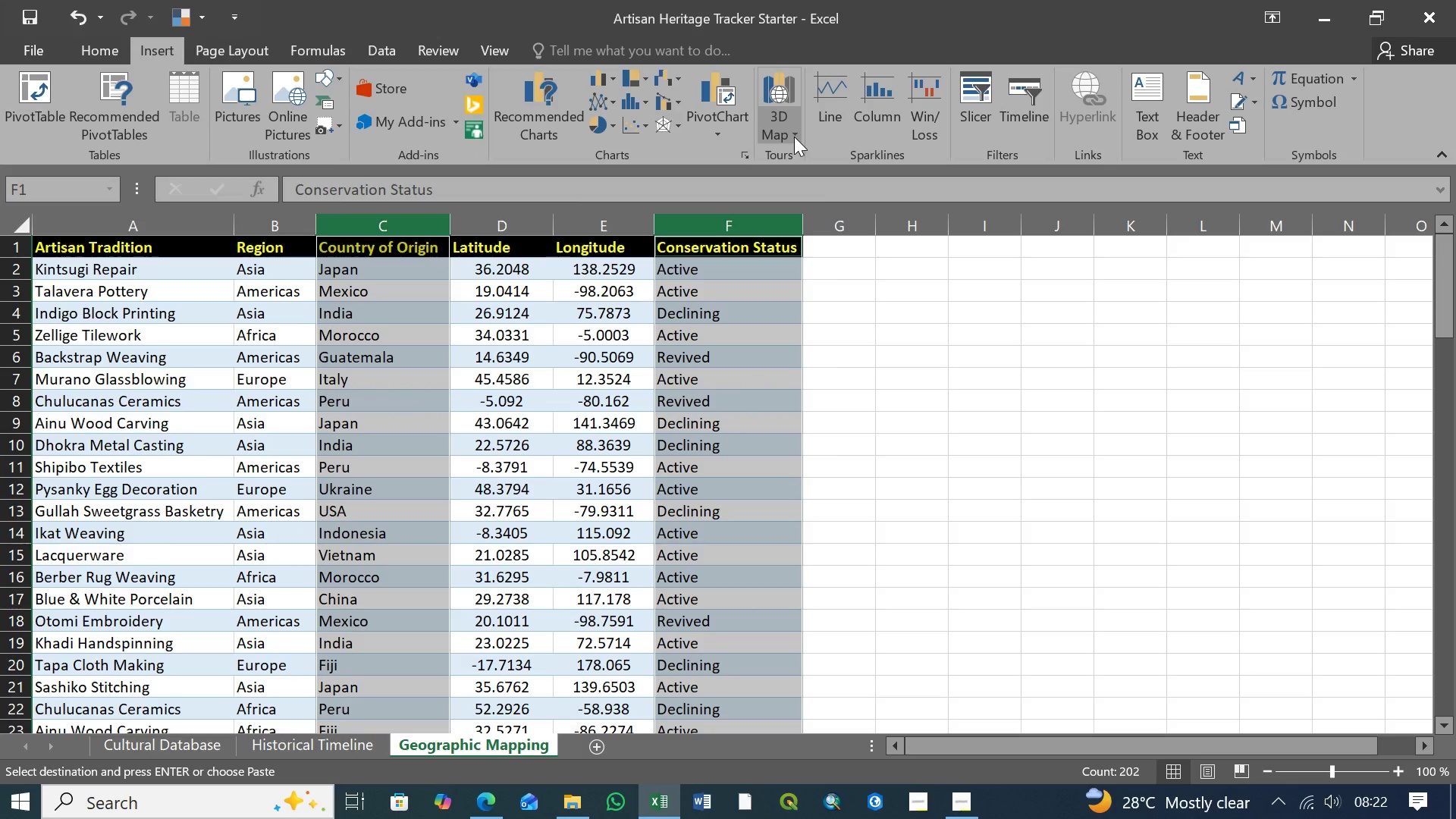 
left_click([794, 136])
 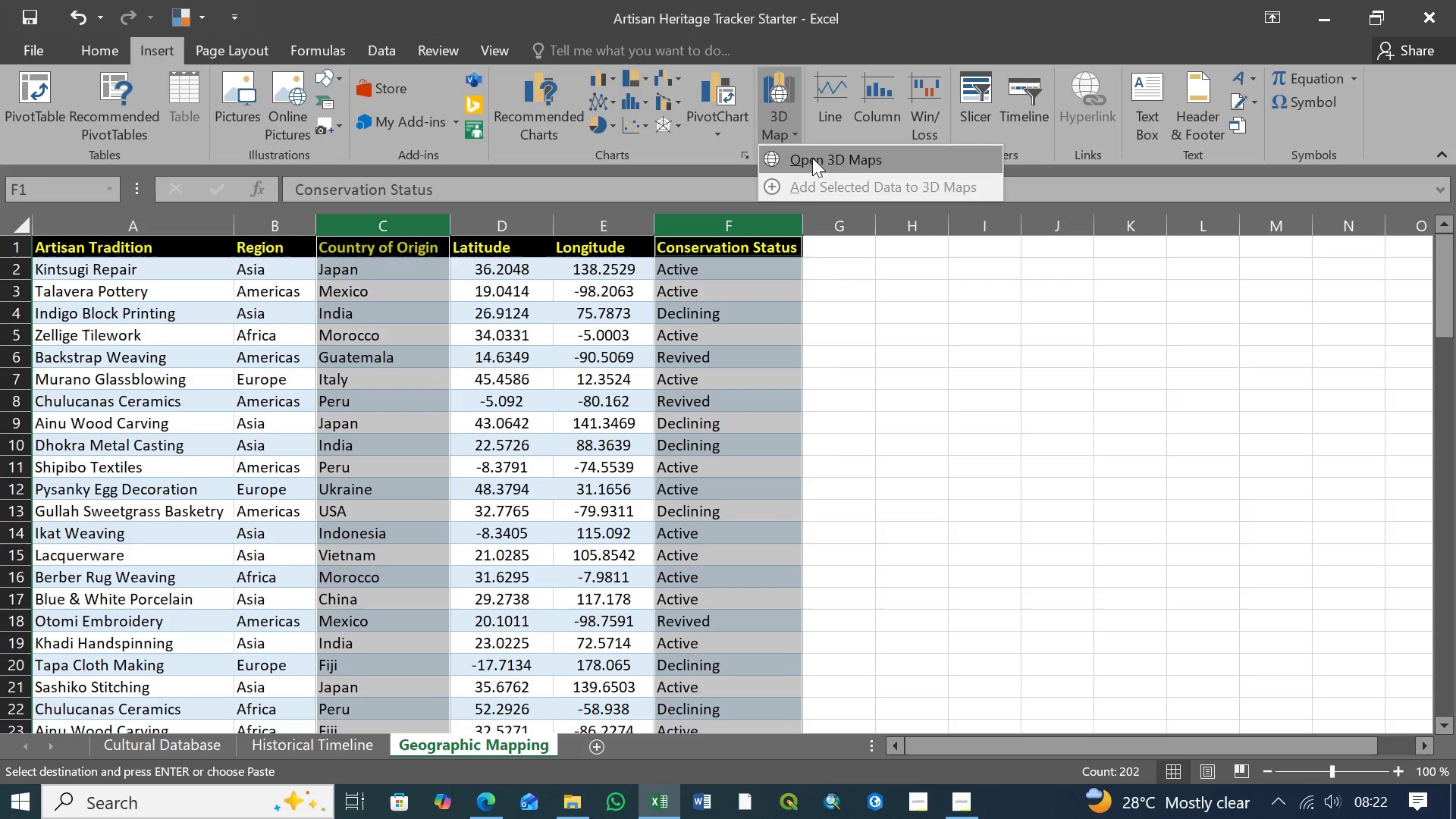 
wait(23.52)
 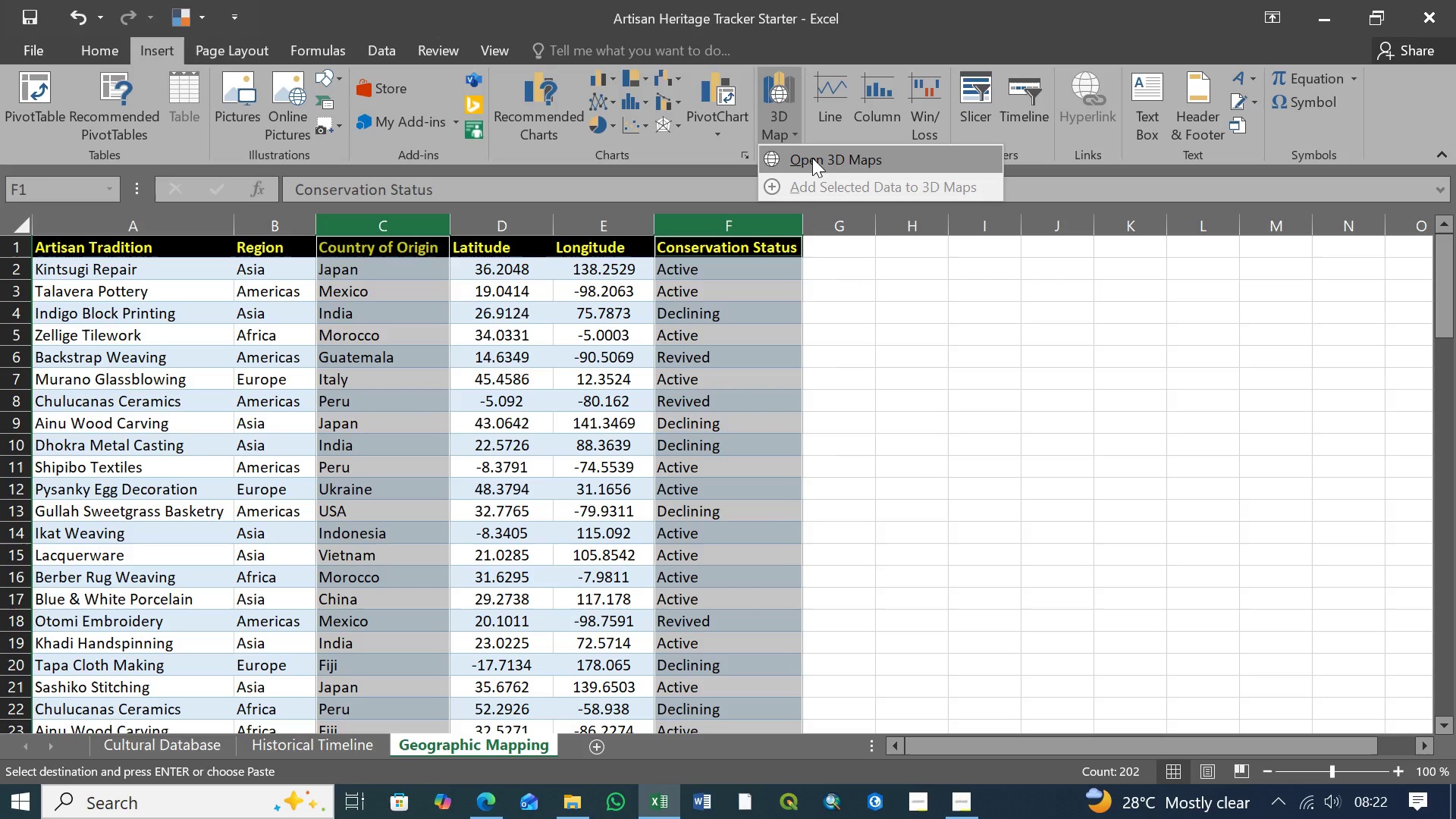 
left_click([701, 159])
 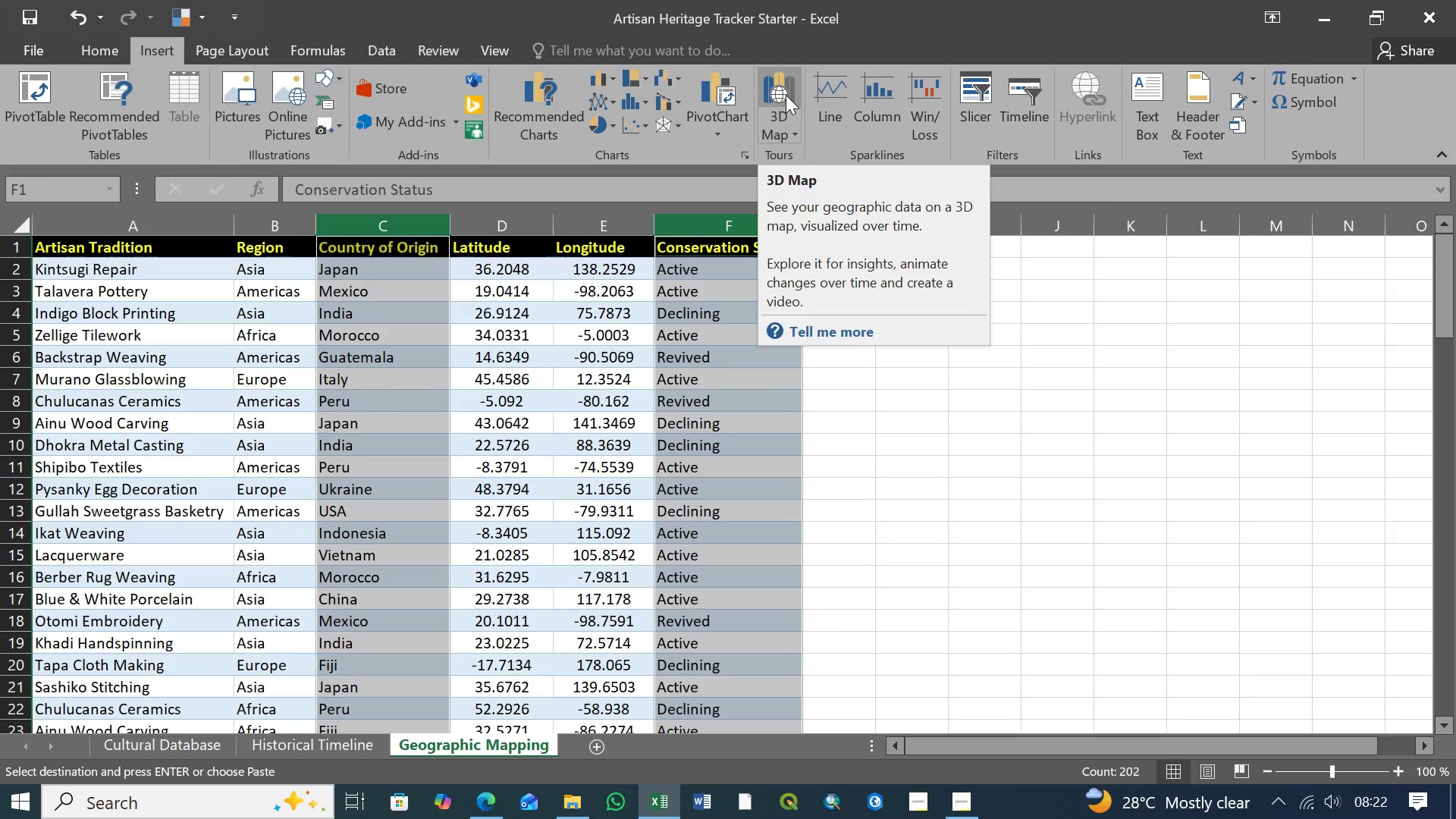 
wait(9.66)
 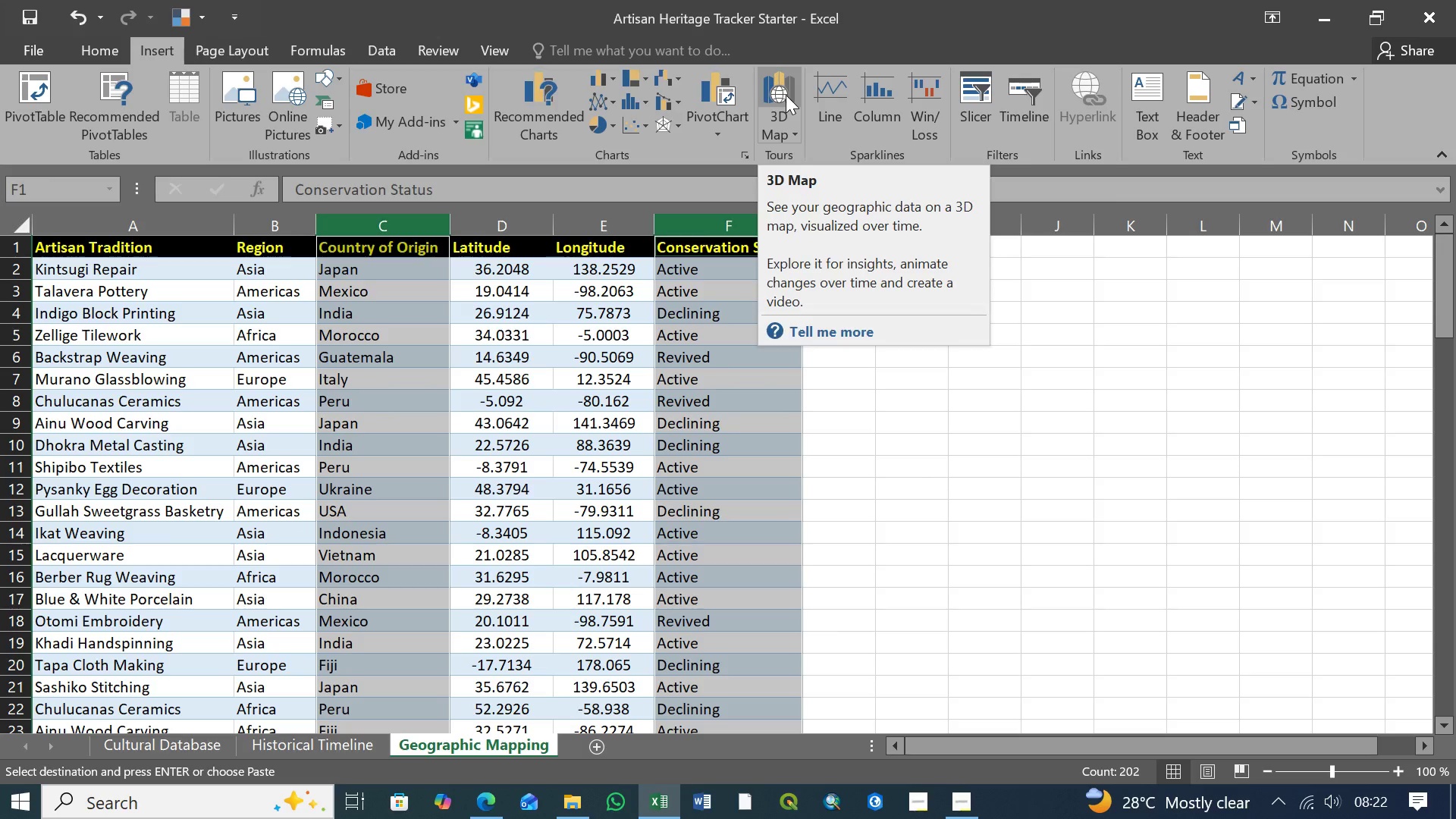 
left_click([780, 98])
 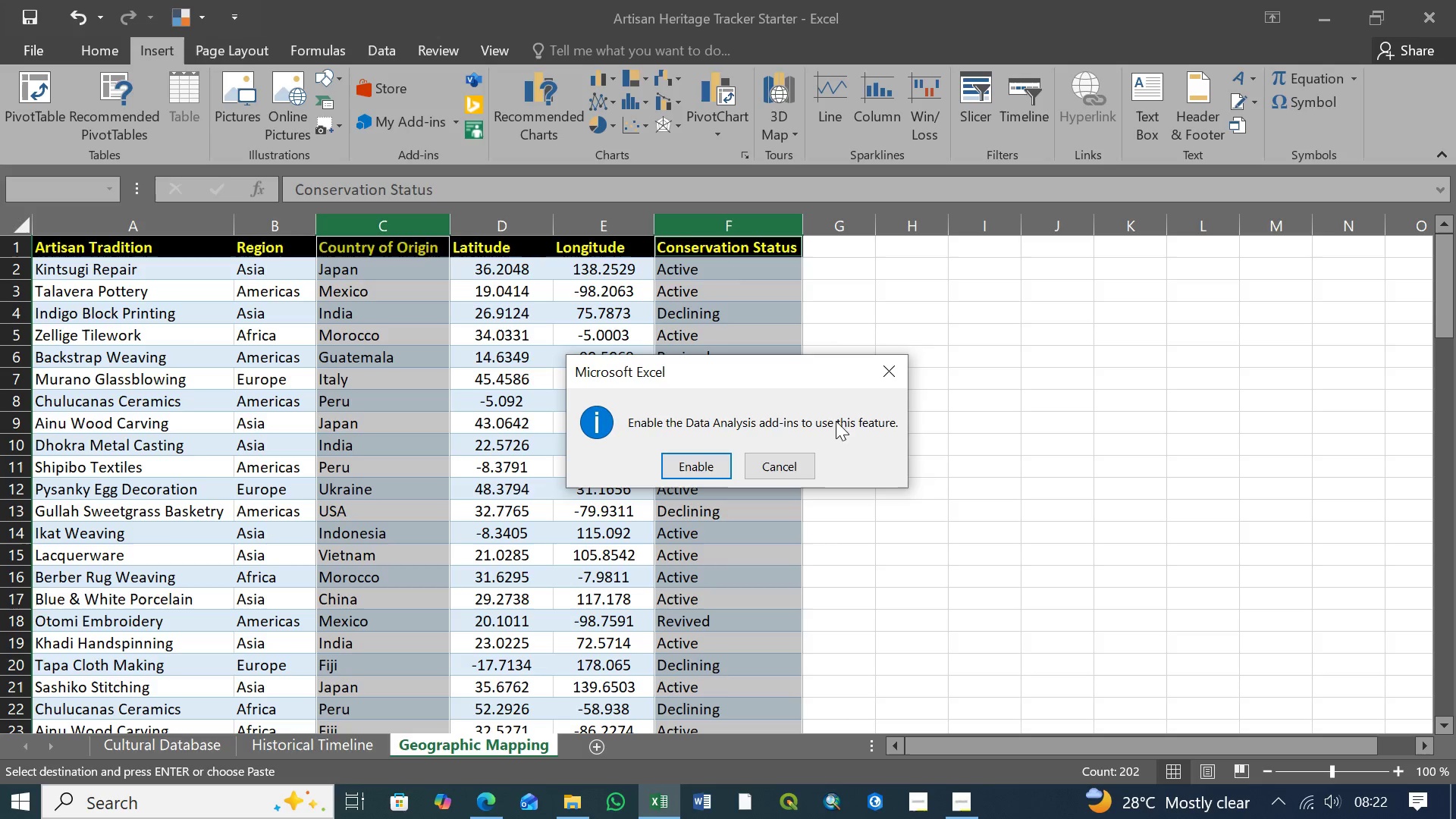 
left_click([692, 468])
 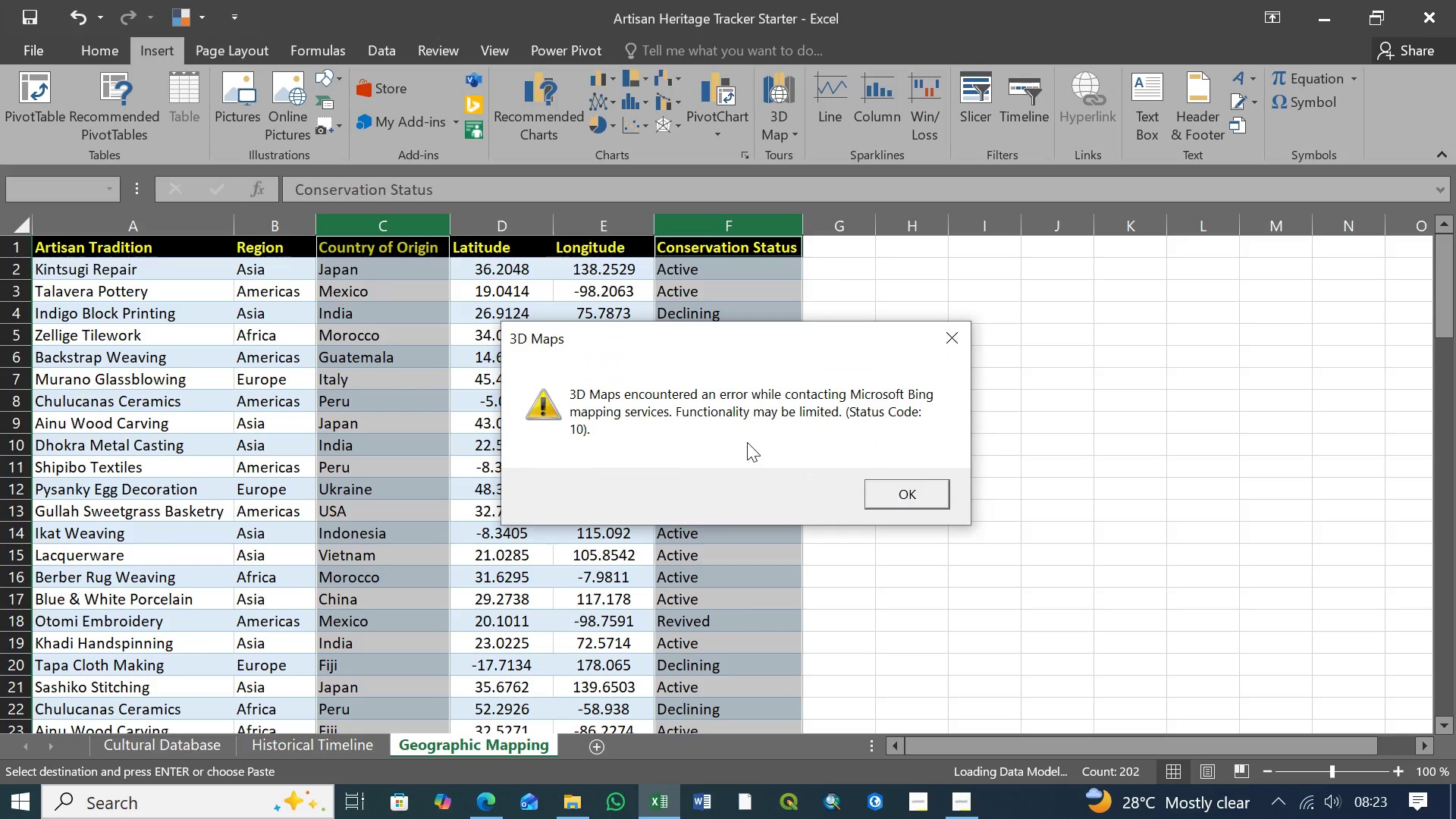 
wait(11.12)
 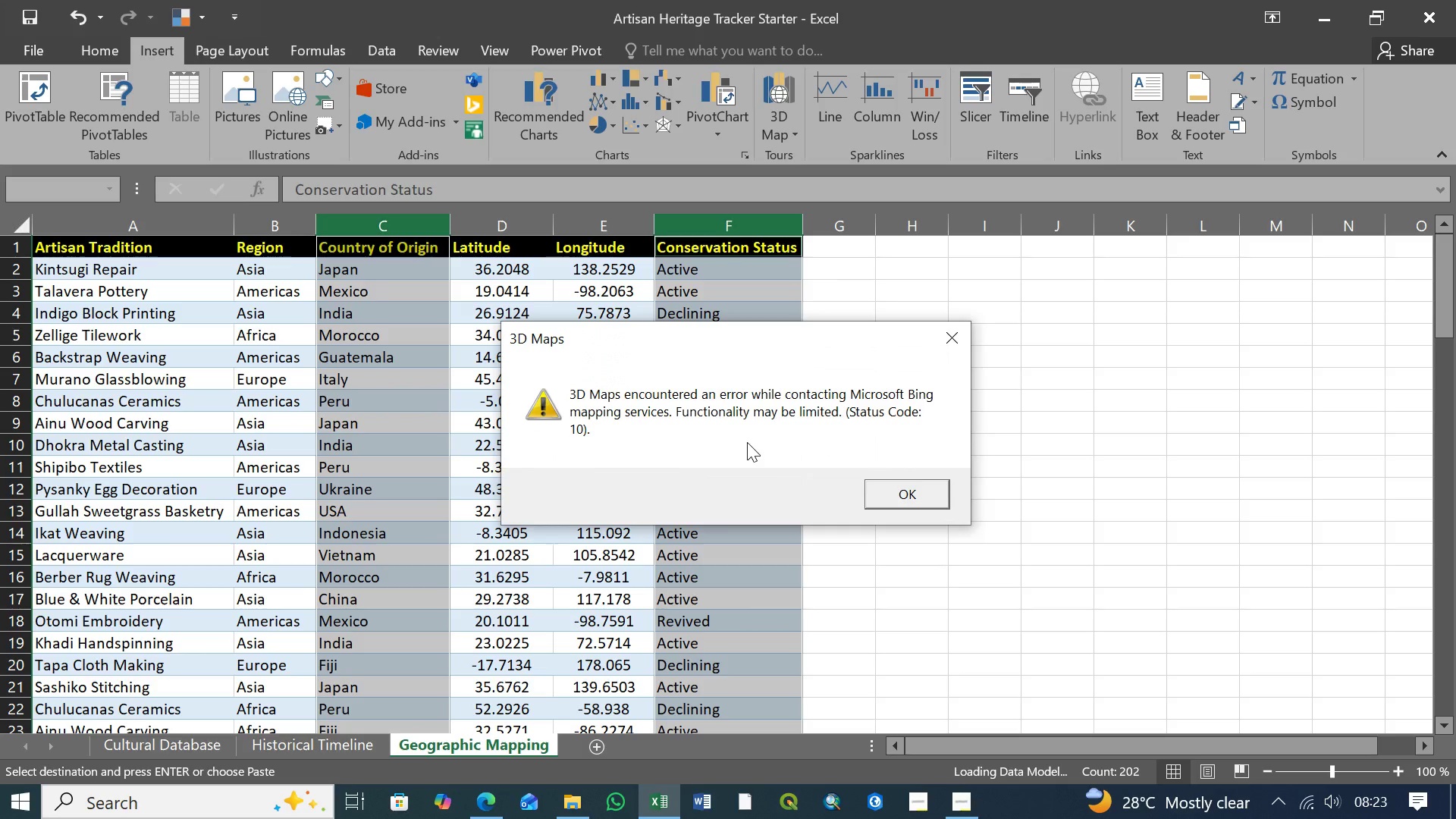 
left_click([909, 494])
 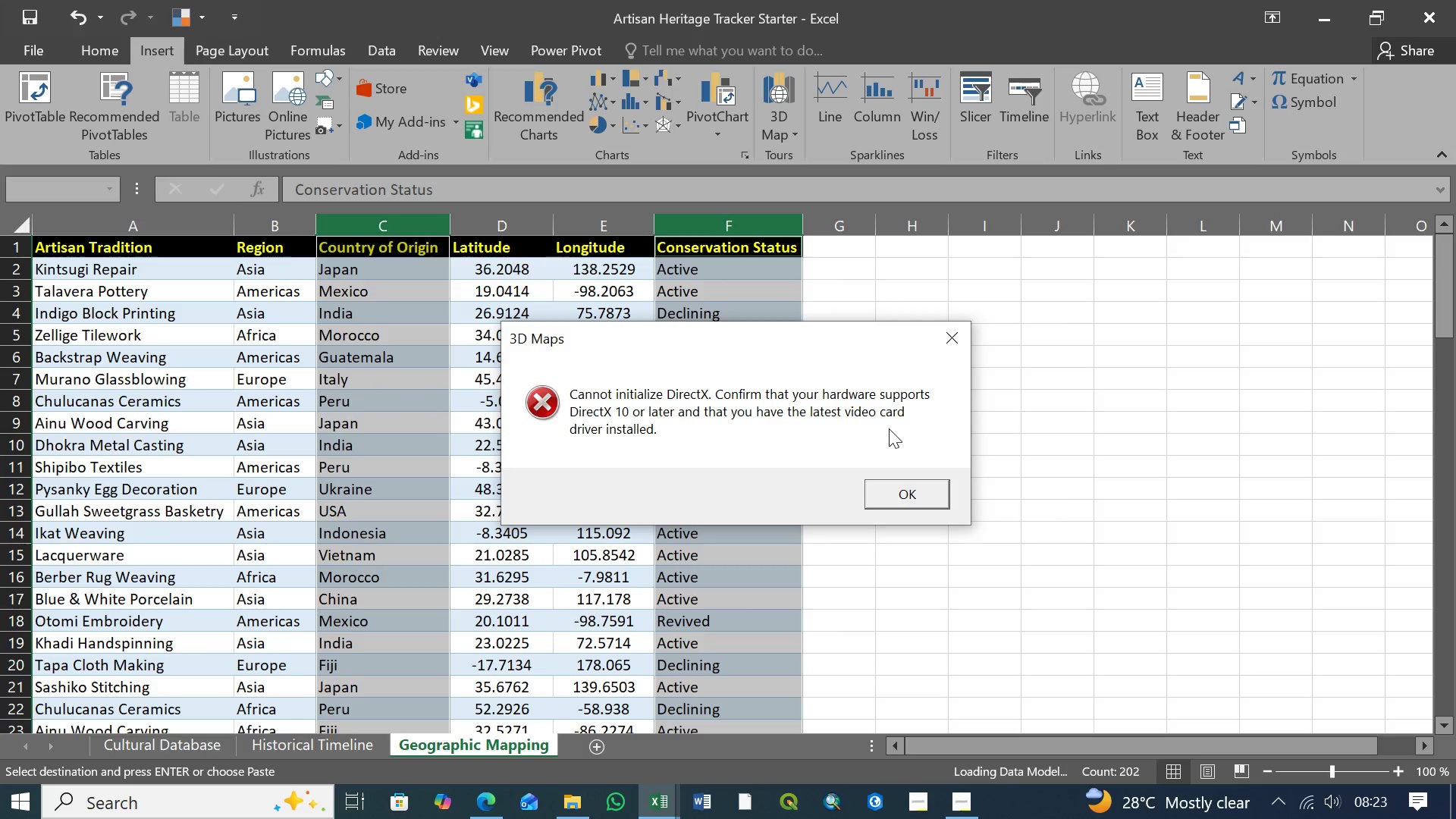 
wait(7.72)
 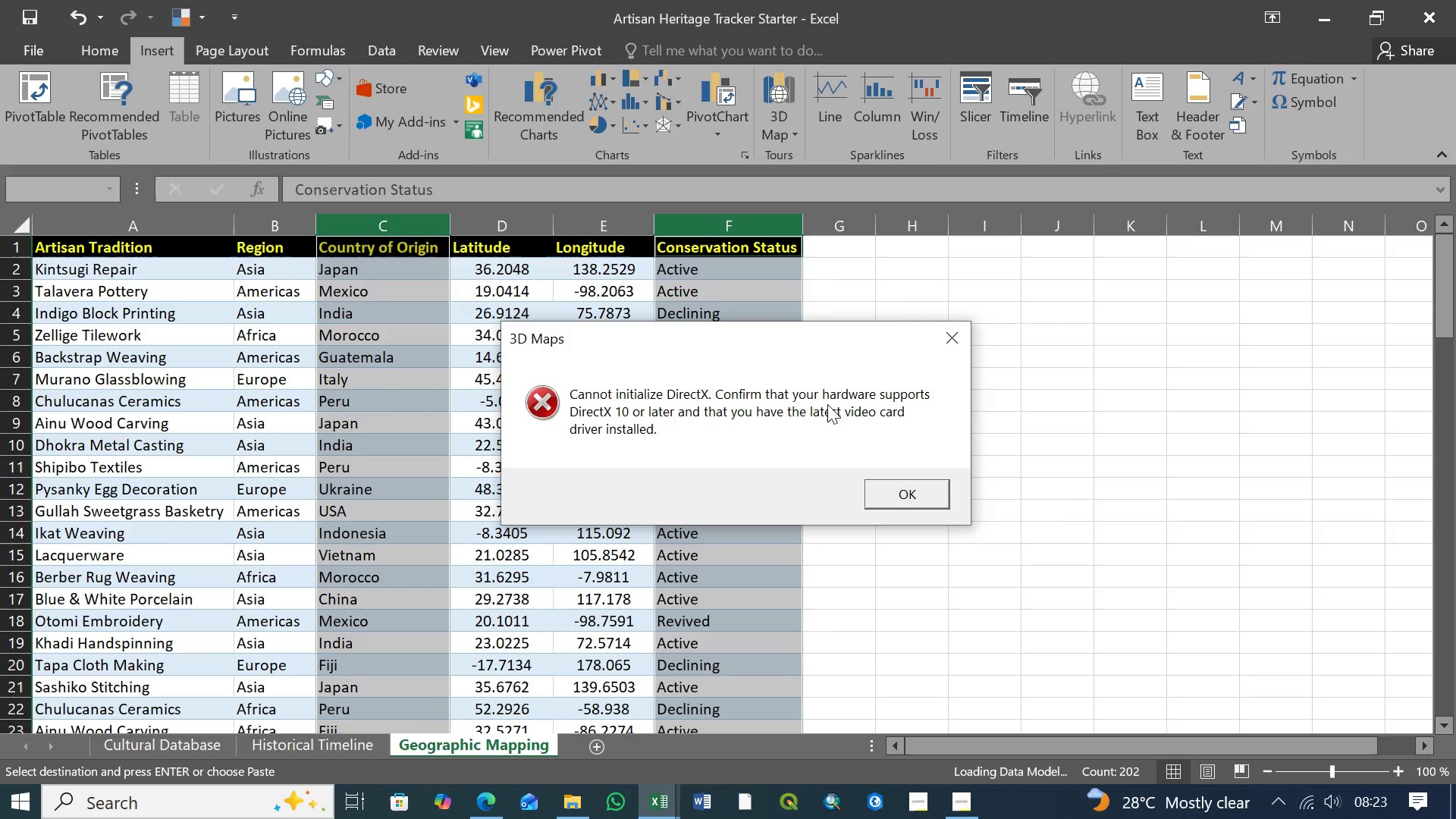 
left_click([919, 497])
 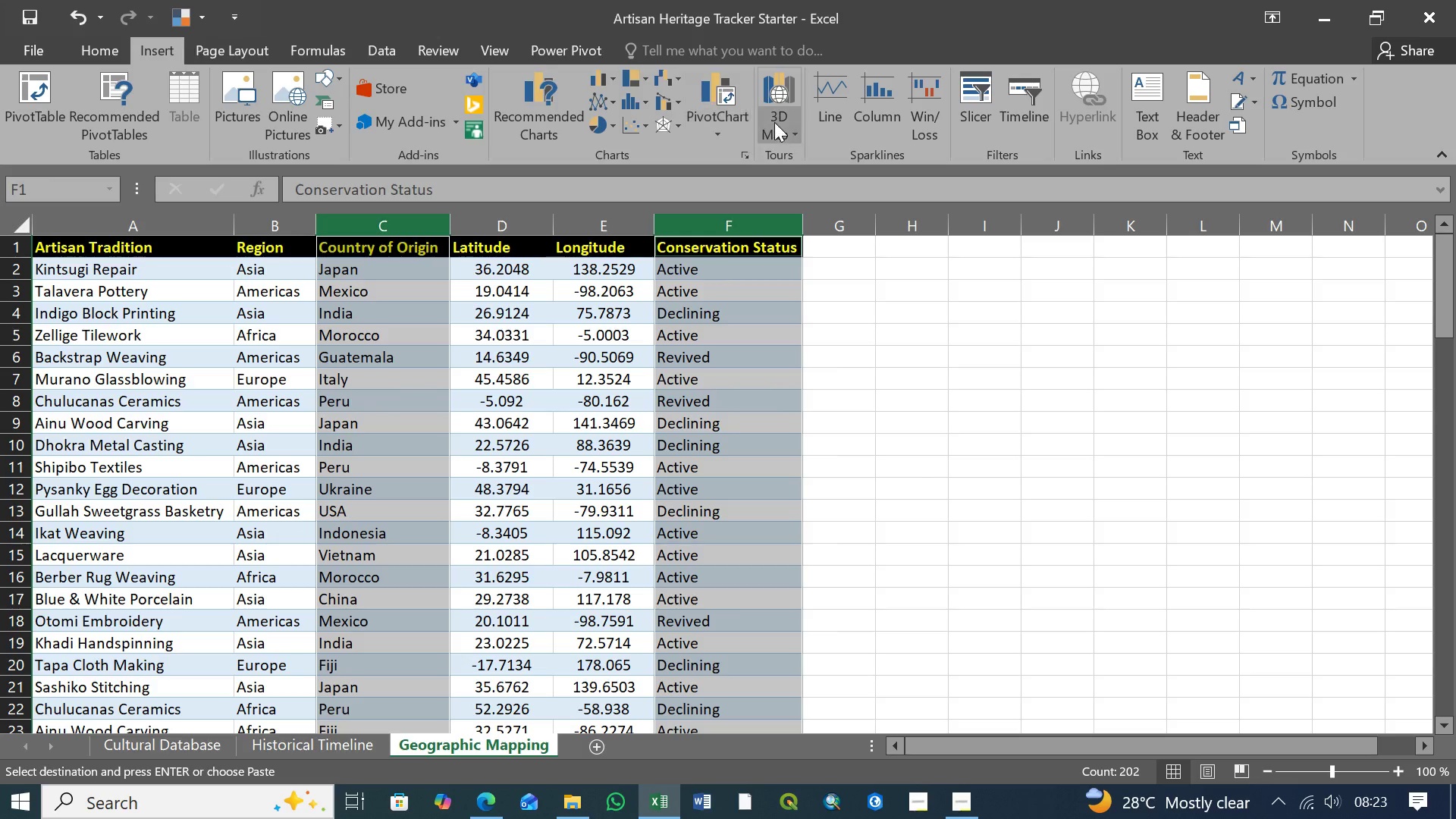 
left_click([792, 131])
 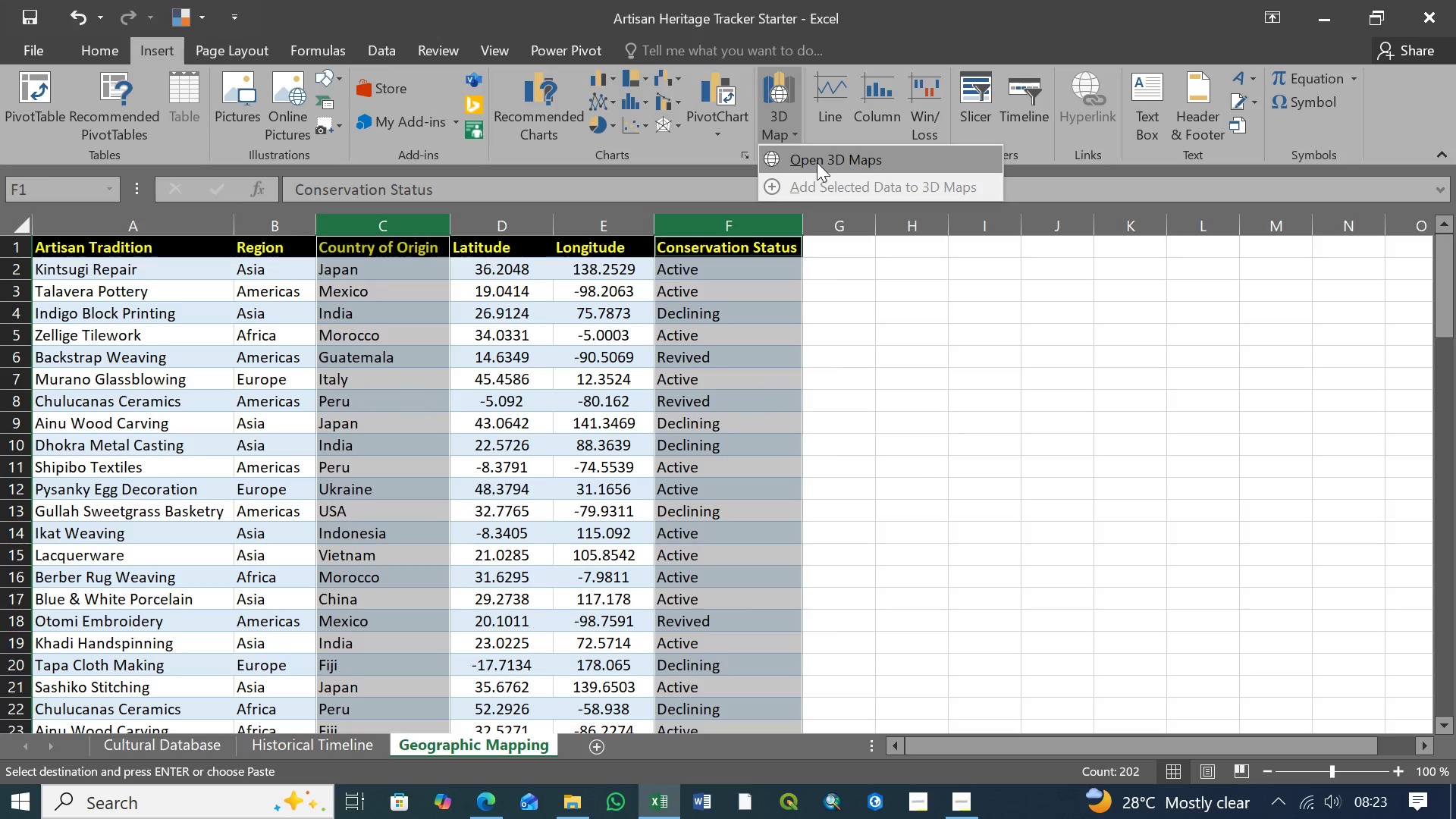 
left_click([821, 161])
 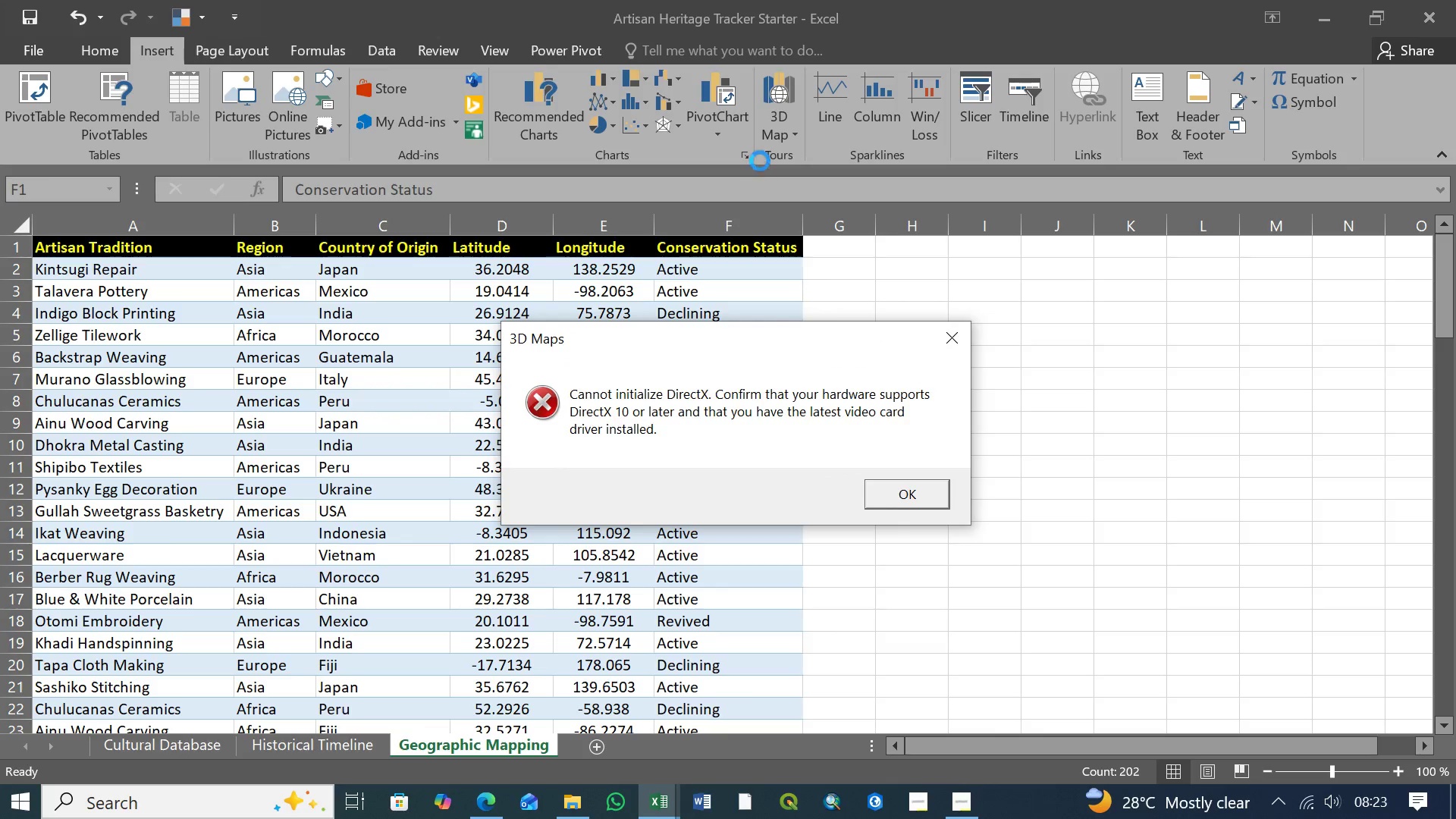 
left_click([906, 490])
 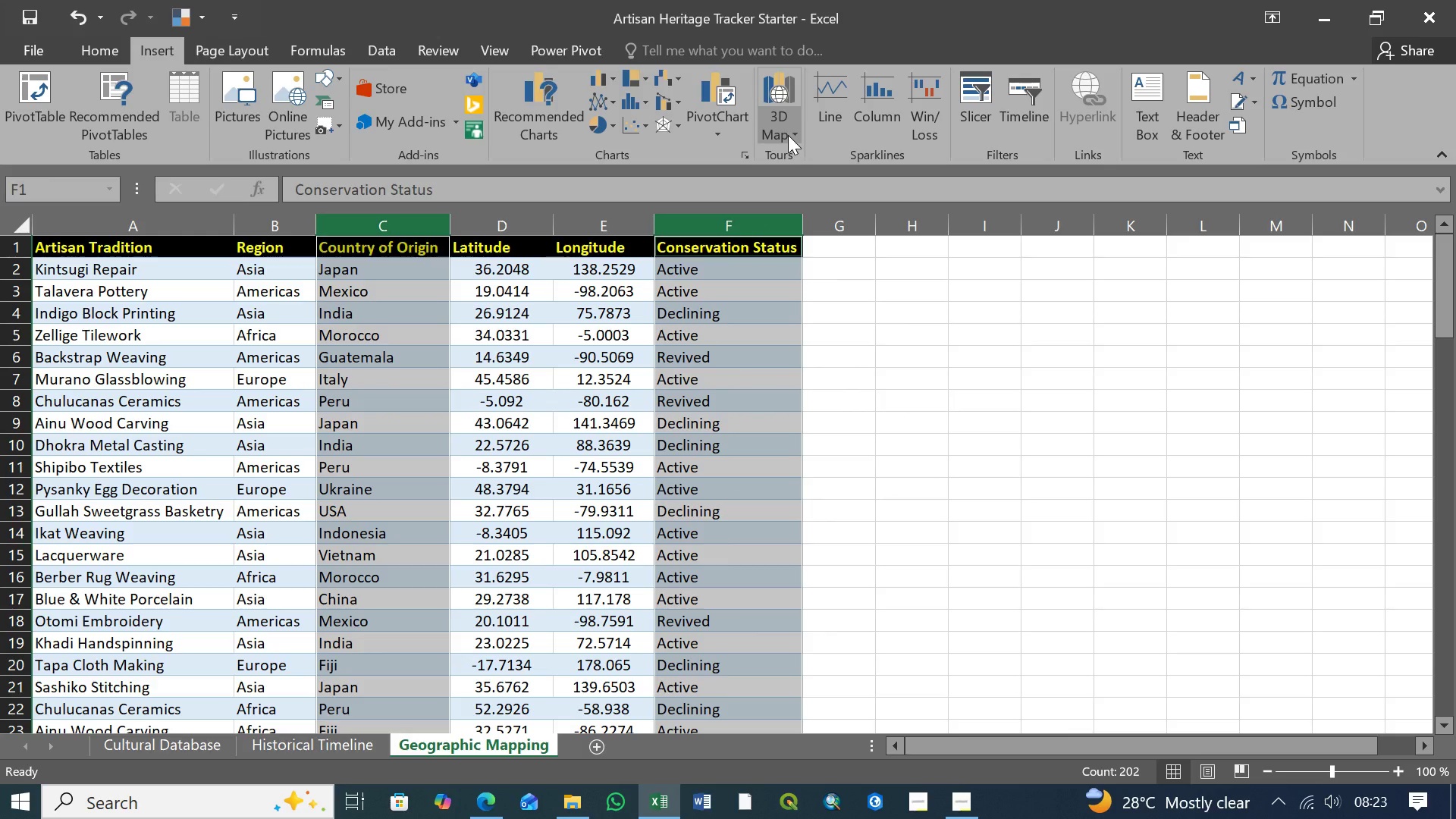 
left_click([788, 135])
 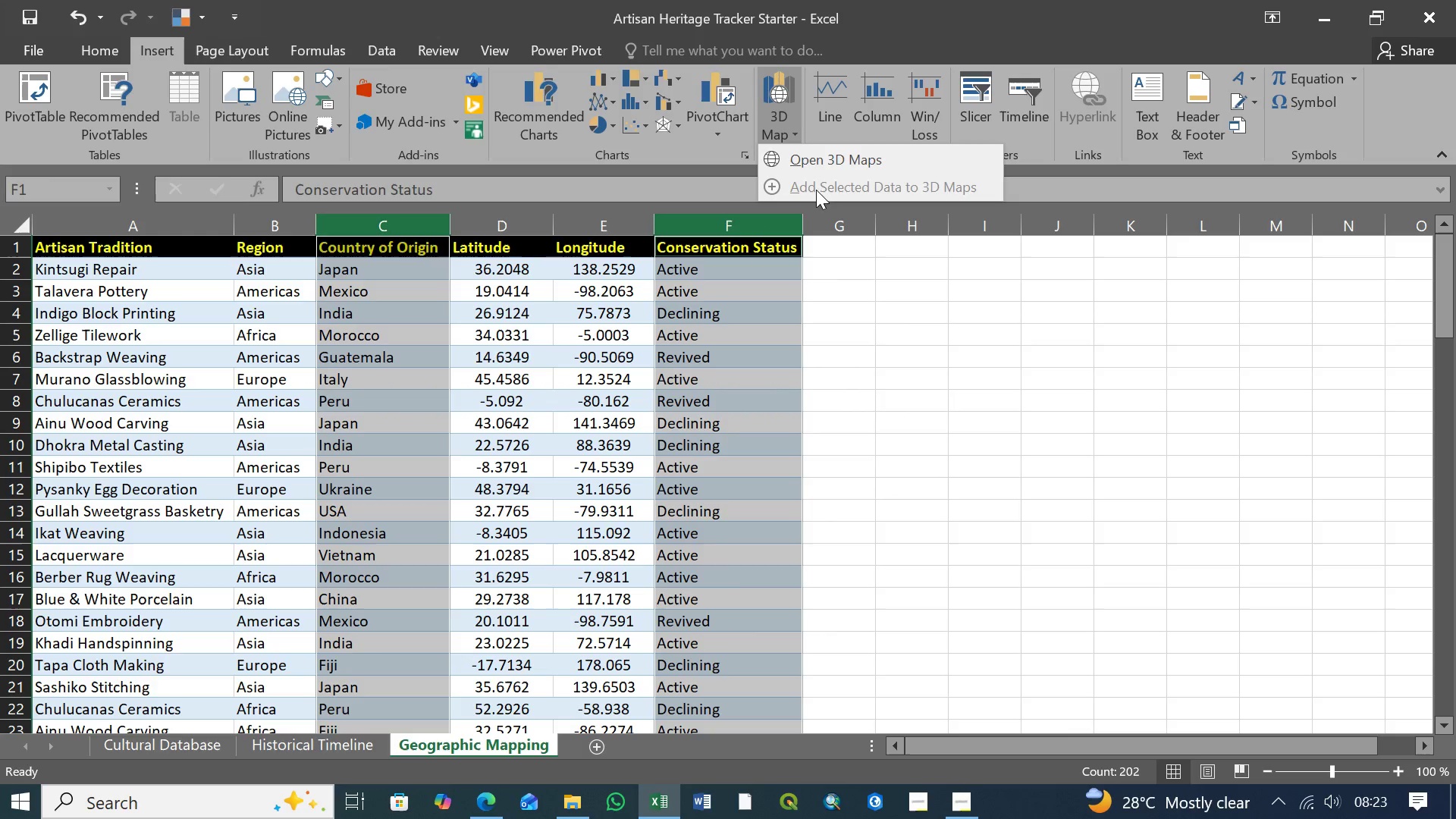 
left_click([821, 186])
 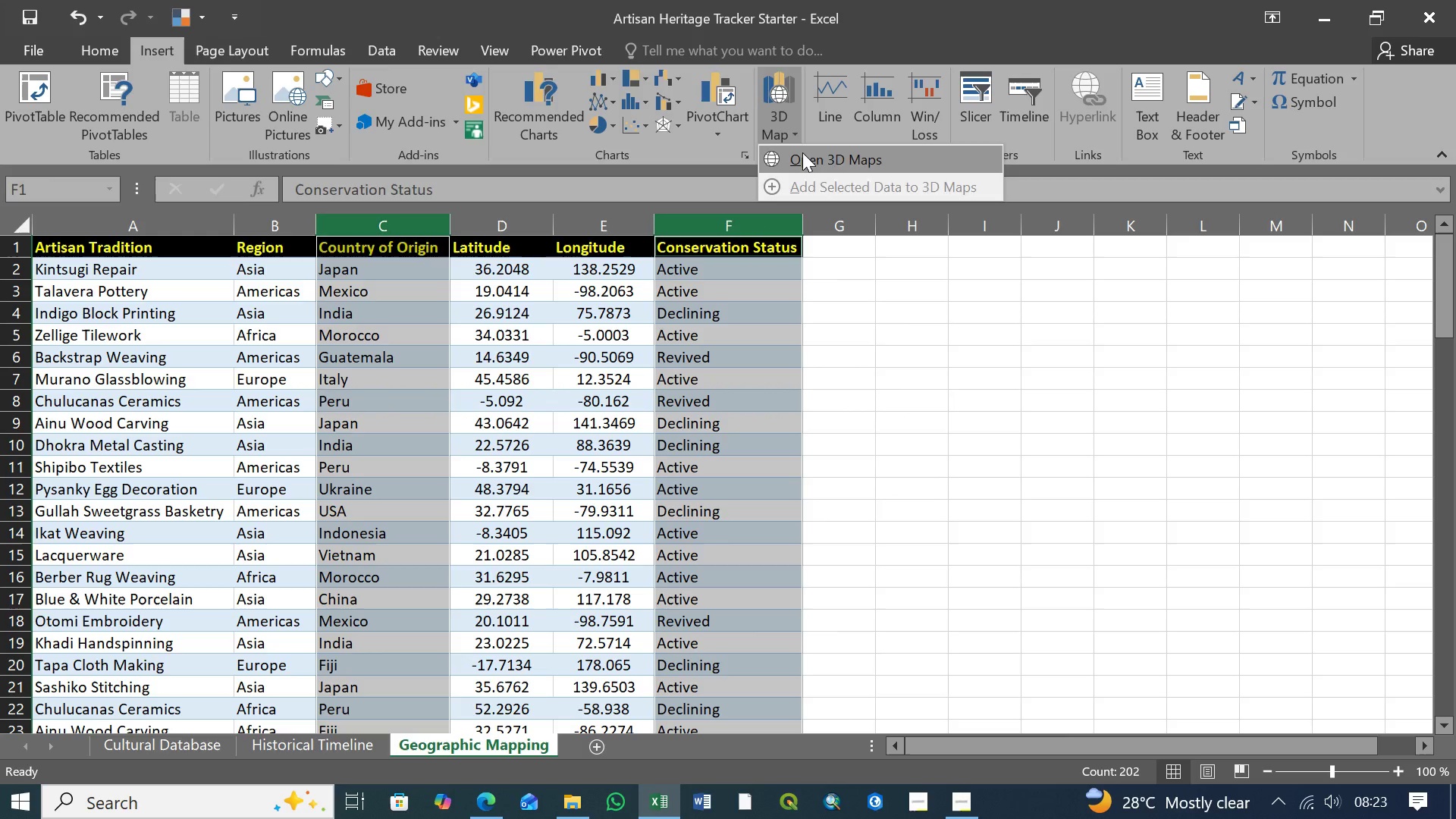 
left_click([802, 152])
 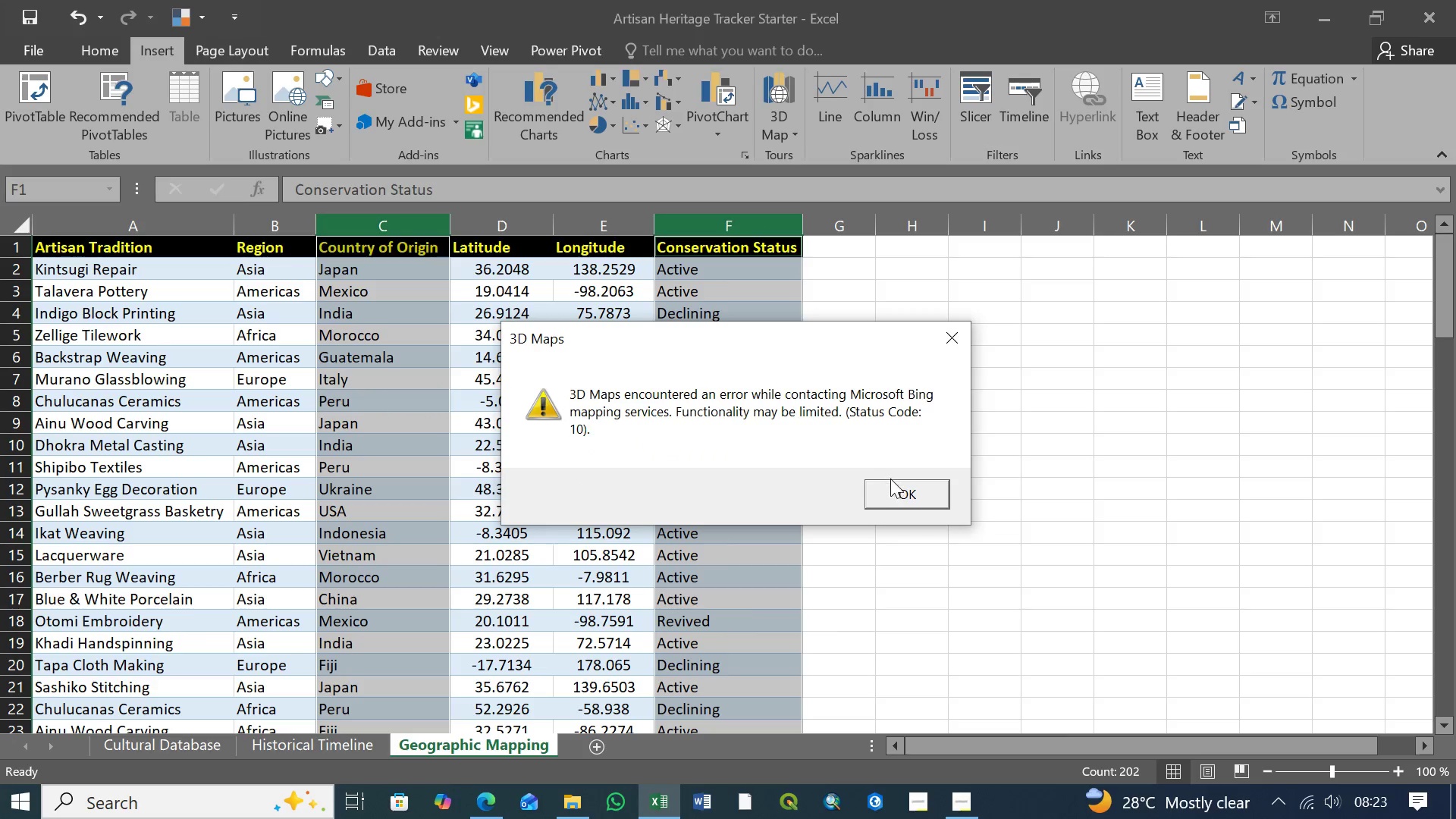 
left_click([893, 482])
 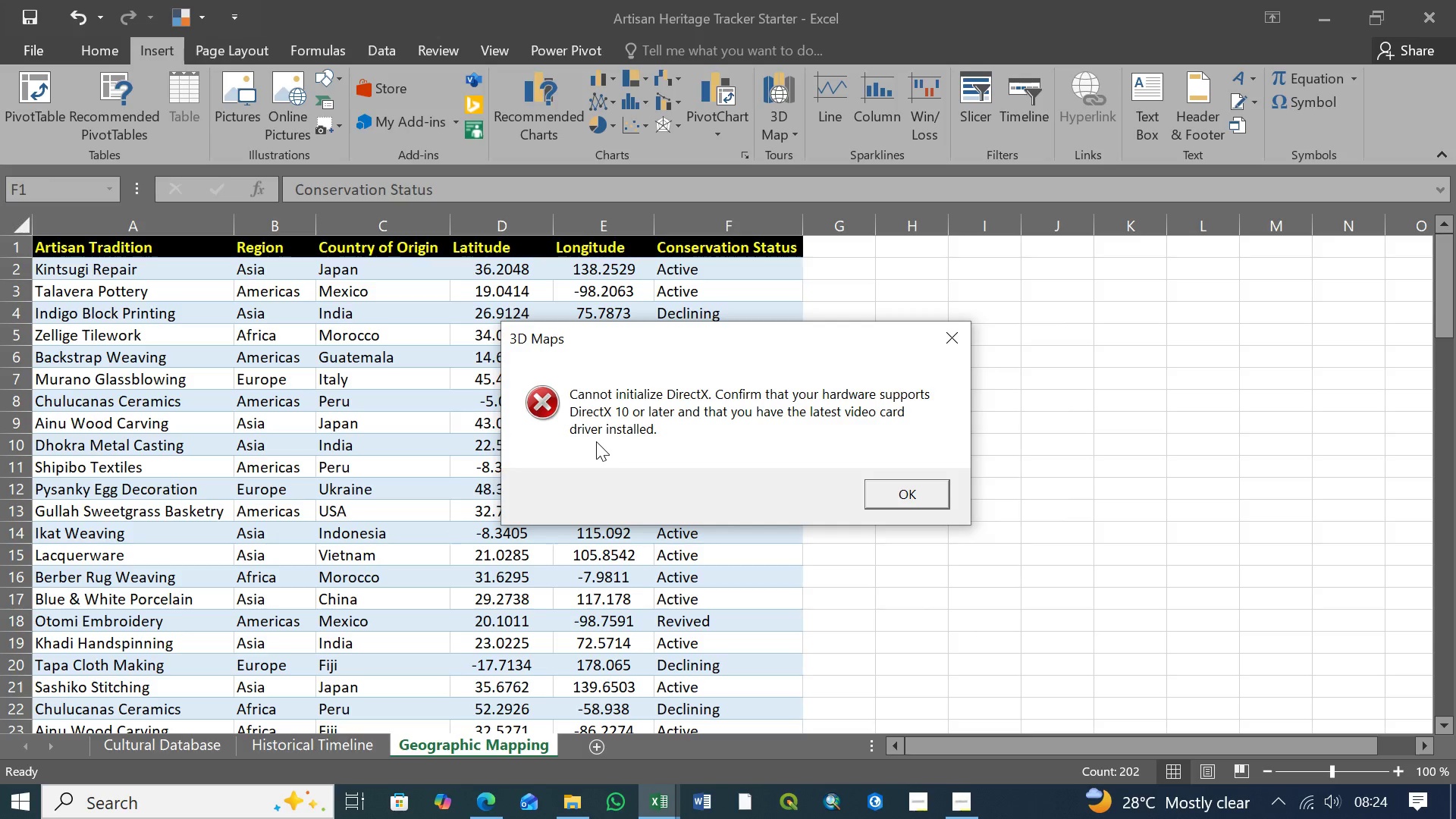 
wait(45.45)
 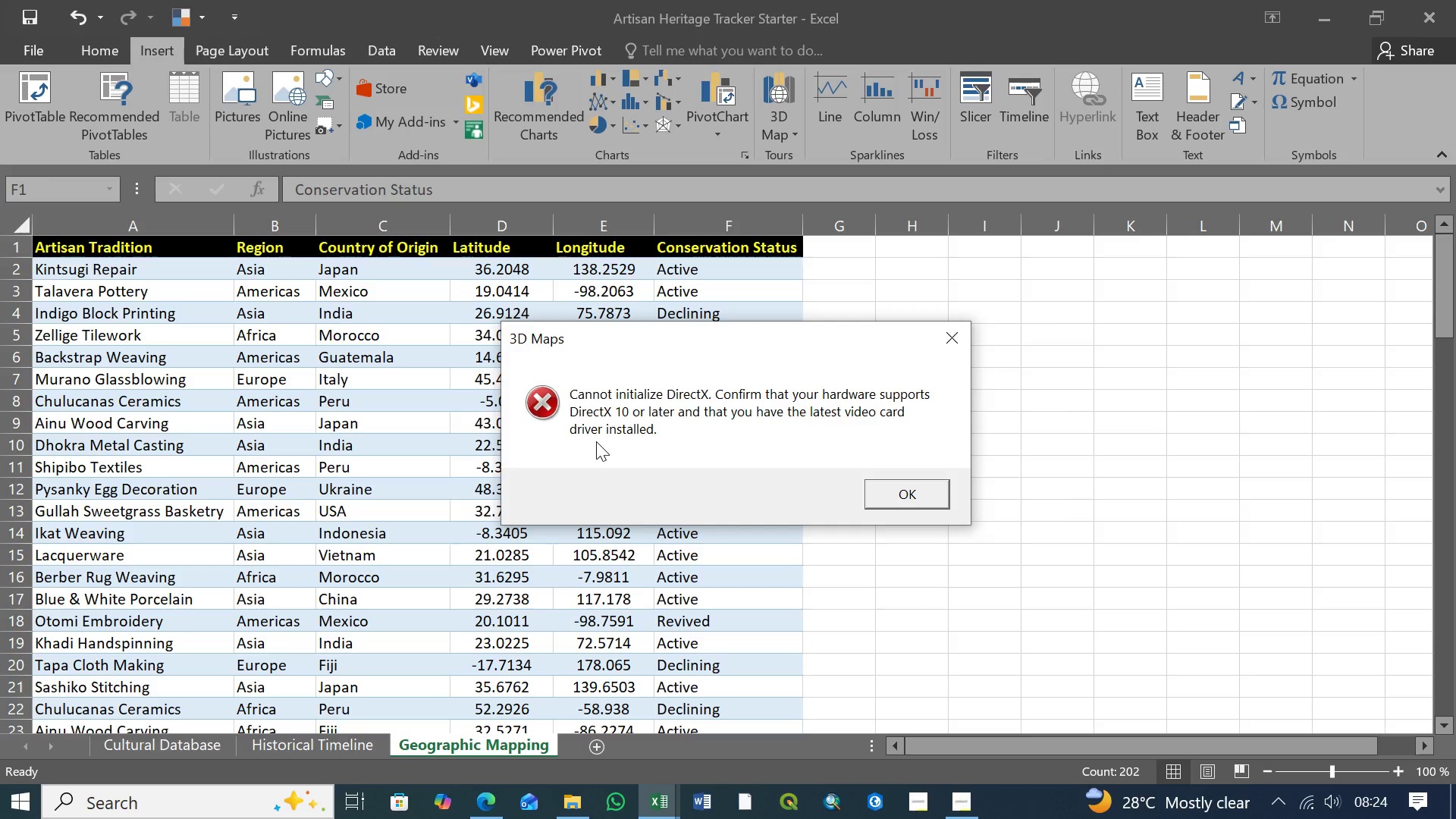 
left_click([901, 500])
 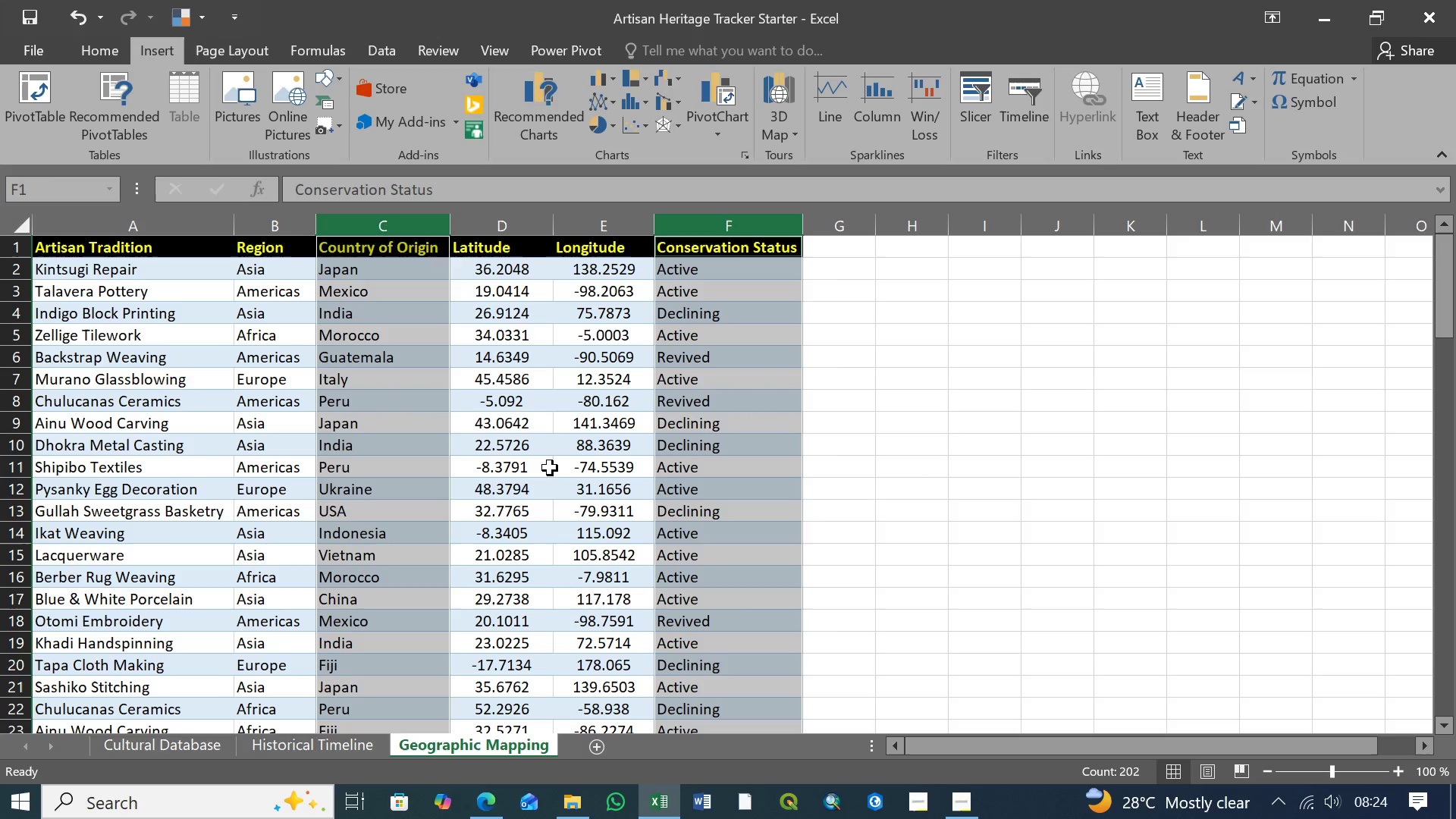 
wait(31.34)
 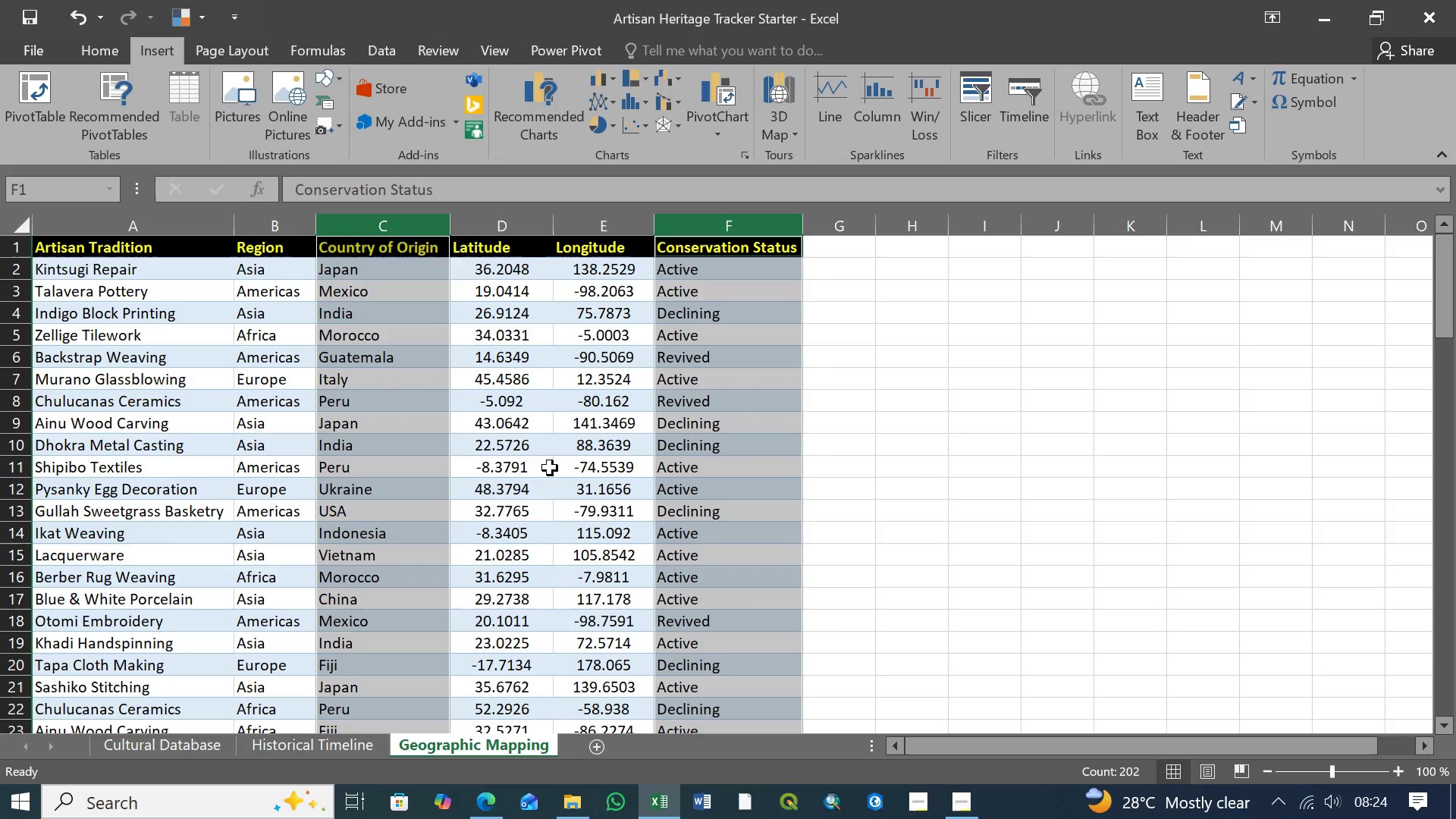 
left_click([793, 131])
 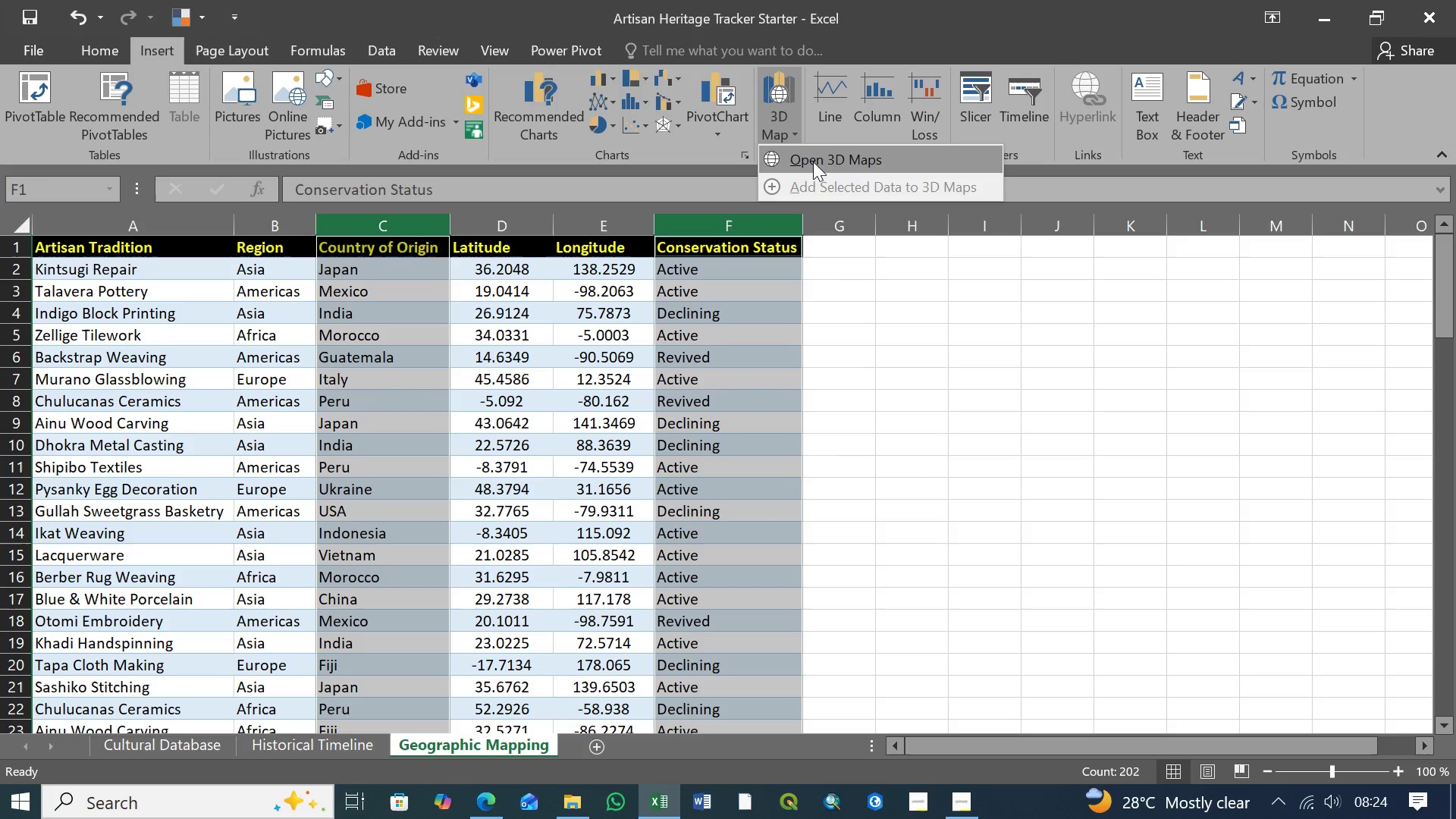 
left_click([813, 159])
 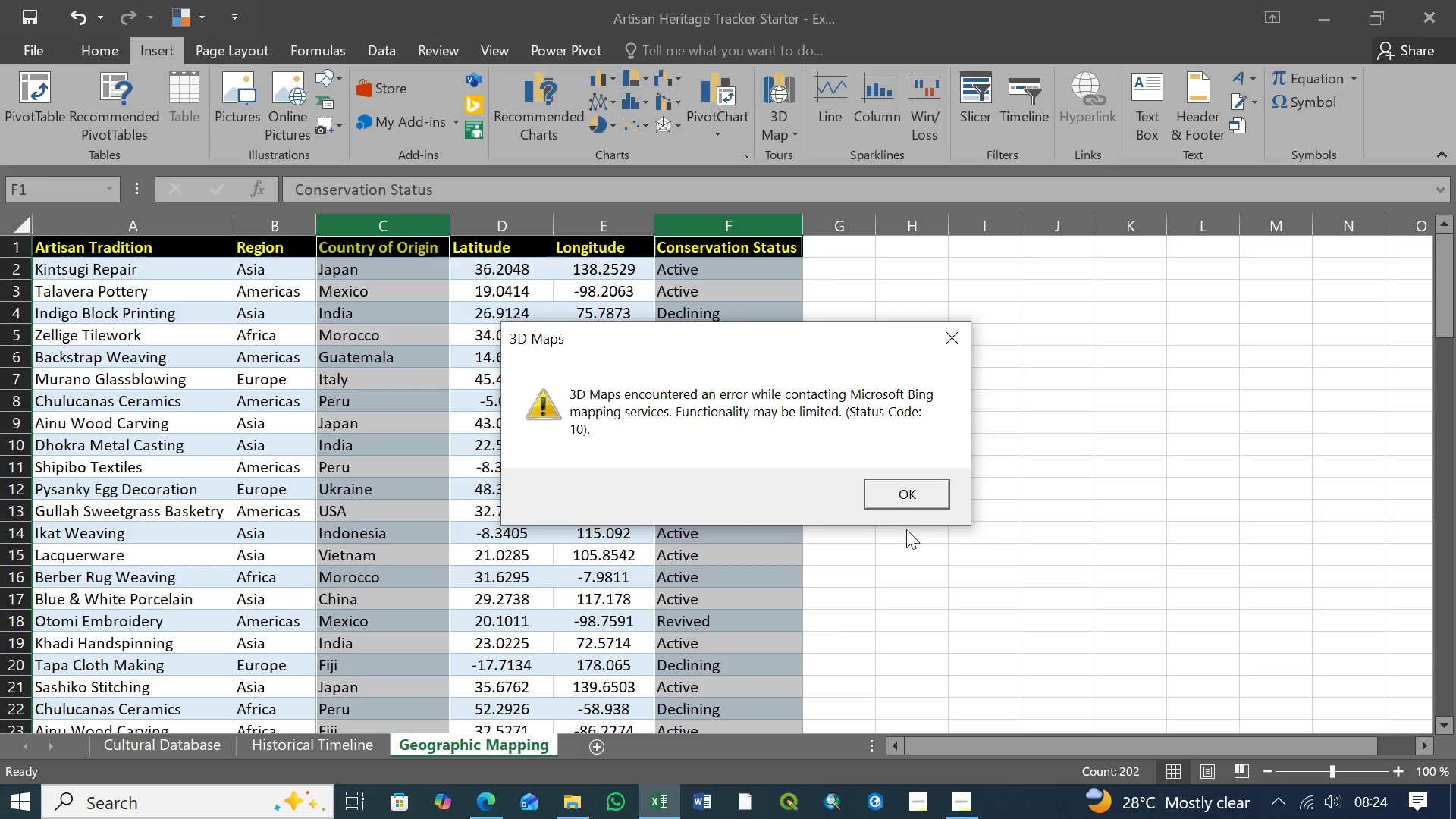 
left_click([908, 497])
 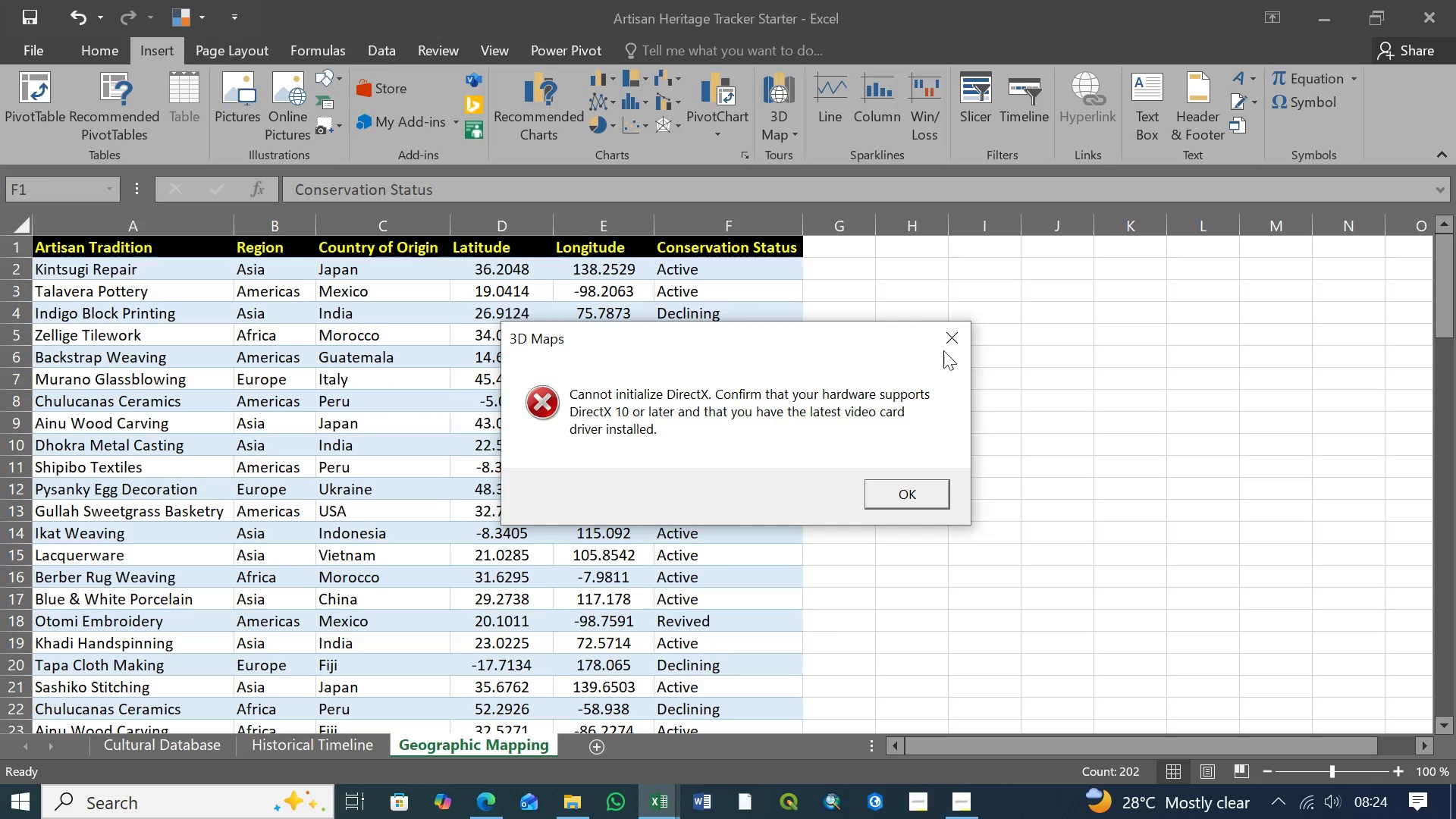 
left_click([957, 337])
 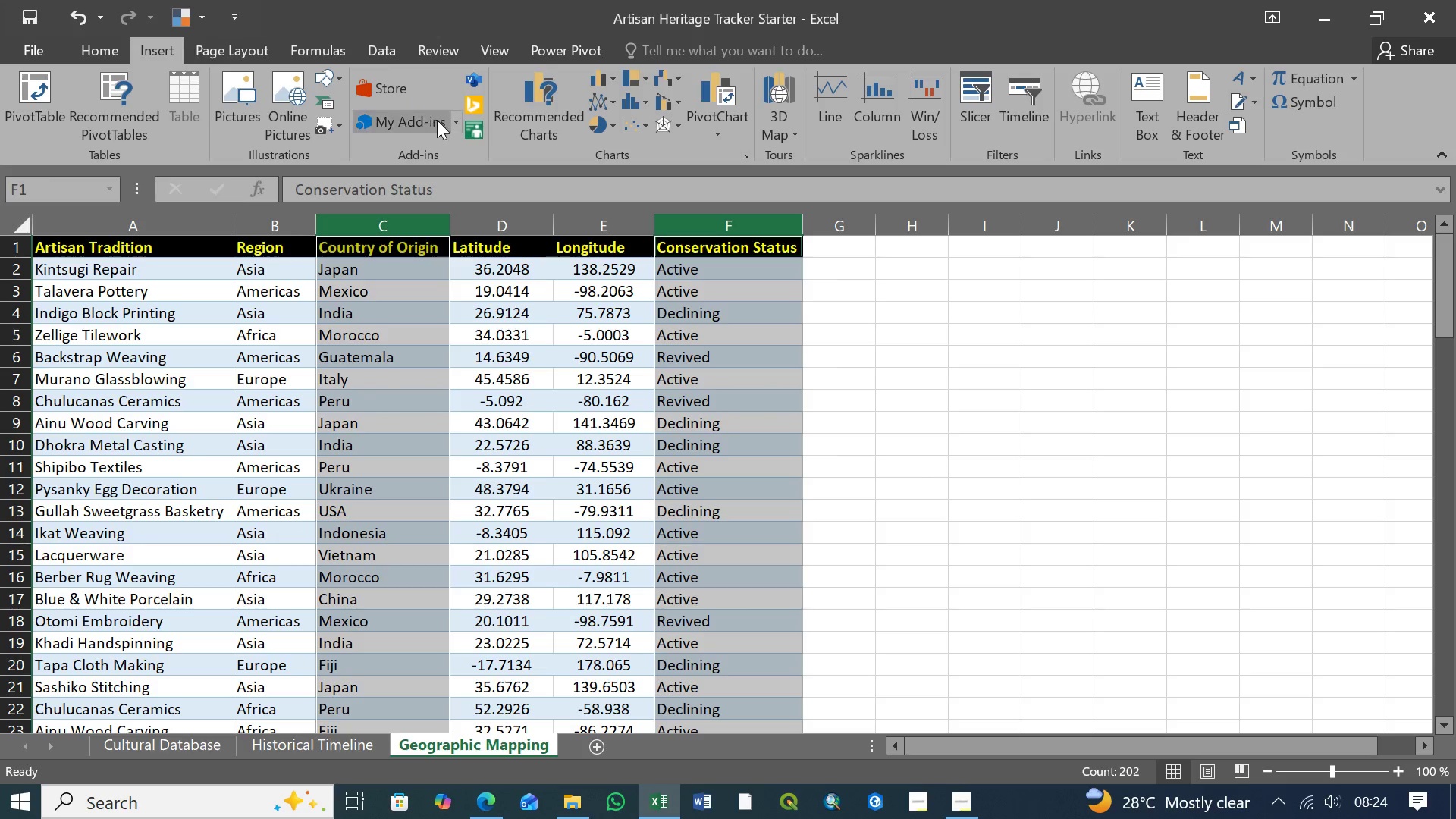 
left_click([455, 120])
 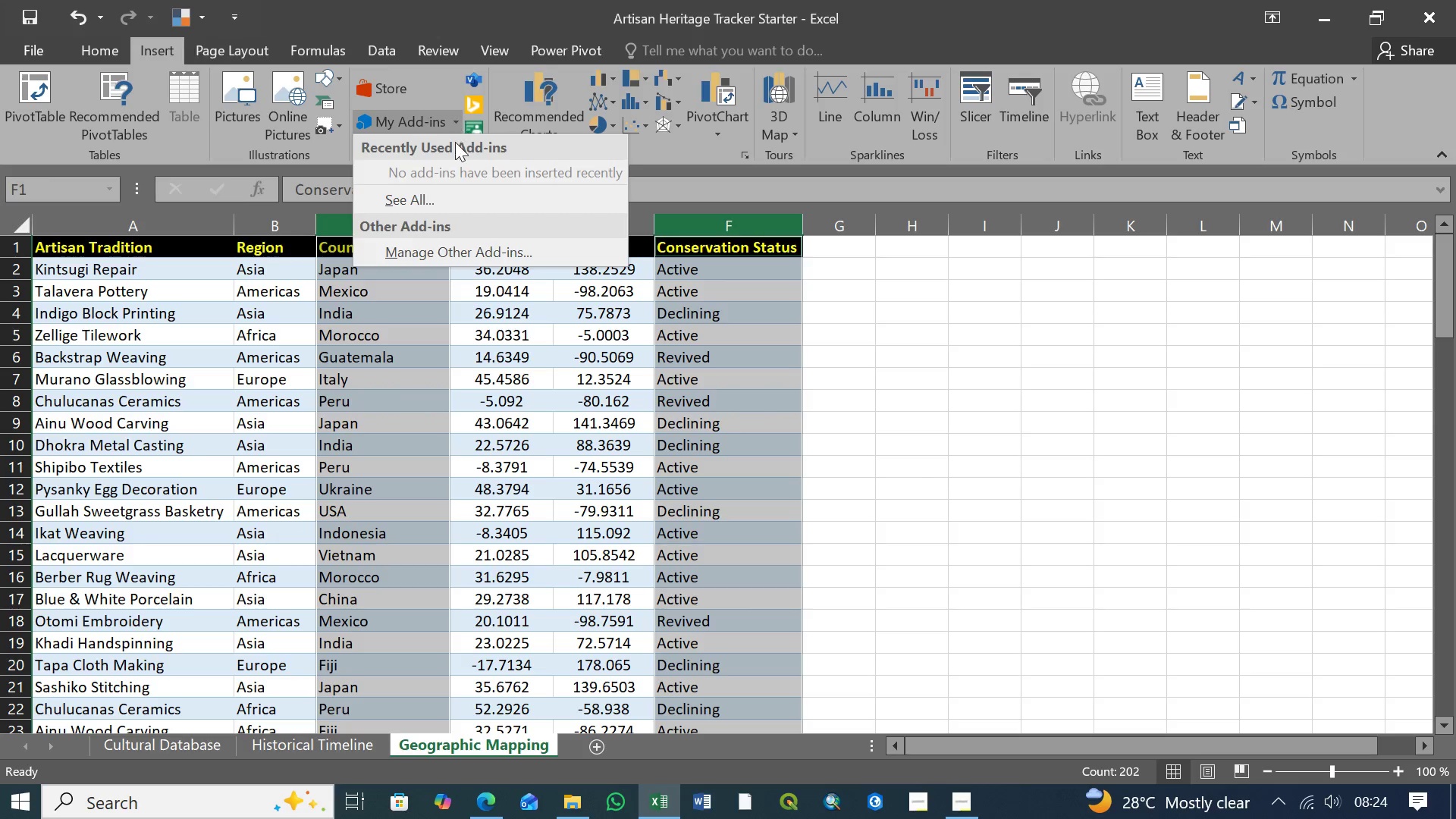 
left_click([464, 253])
 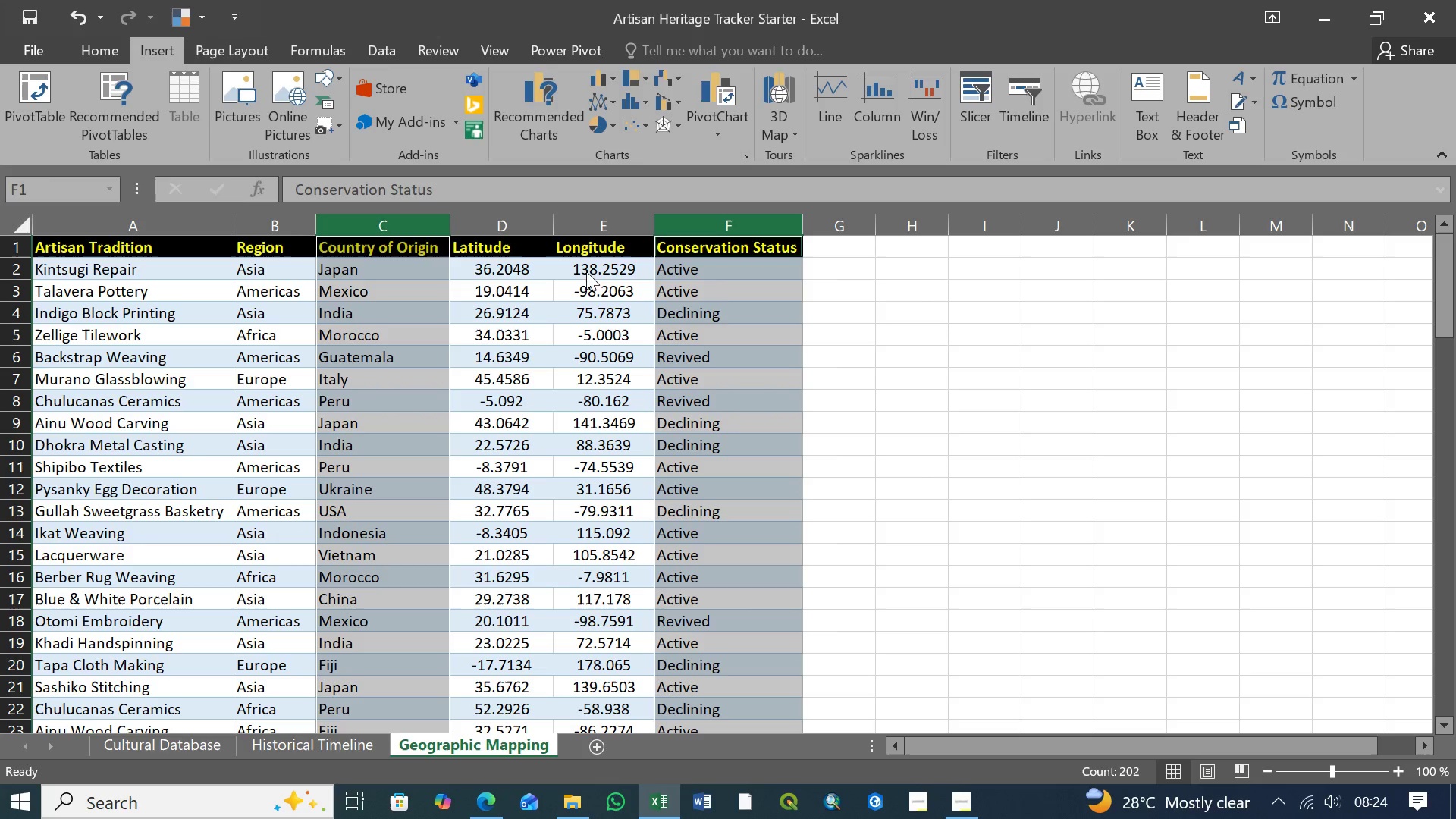 
mouse_move([949, 322])
 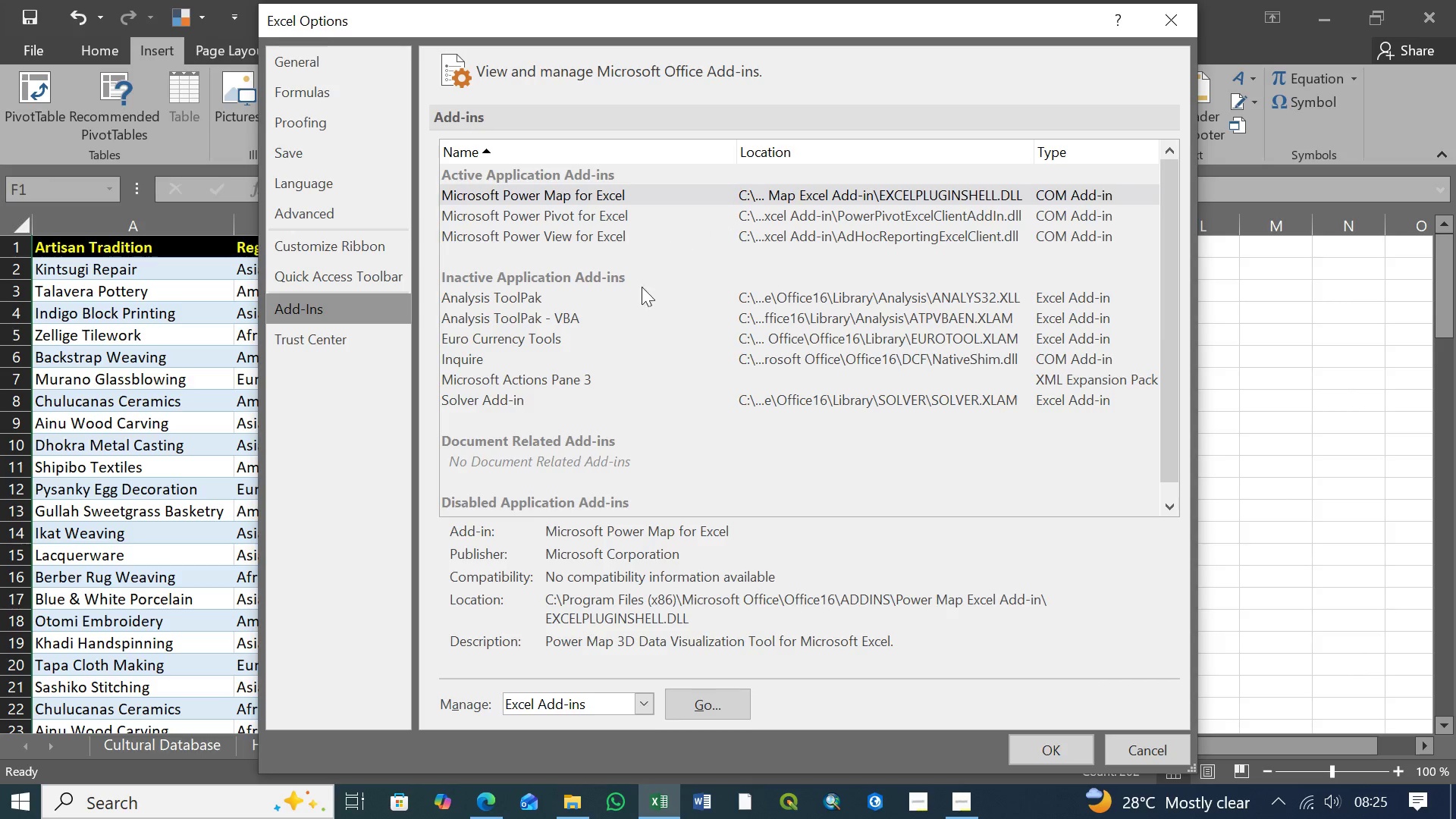 
scroll: coordinate [626, 324], scroll_direction: down, amount: 30.0
 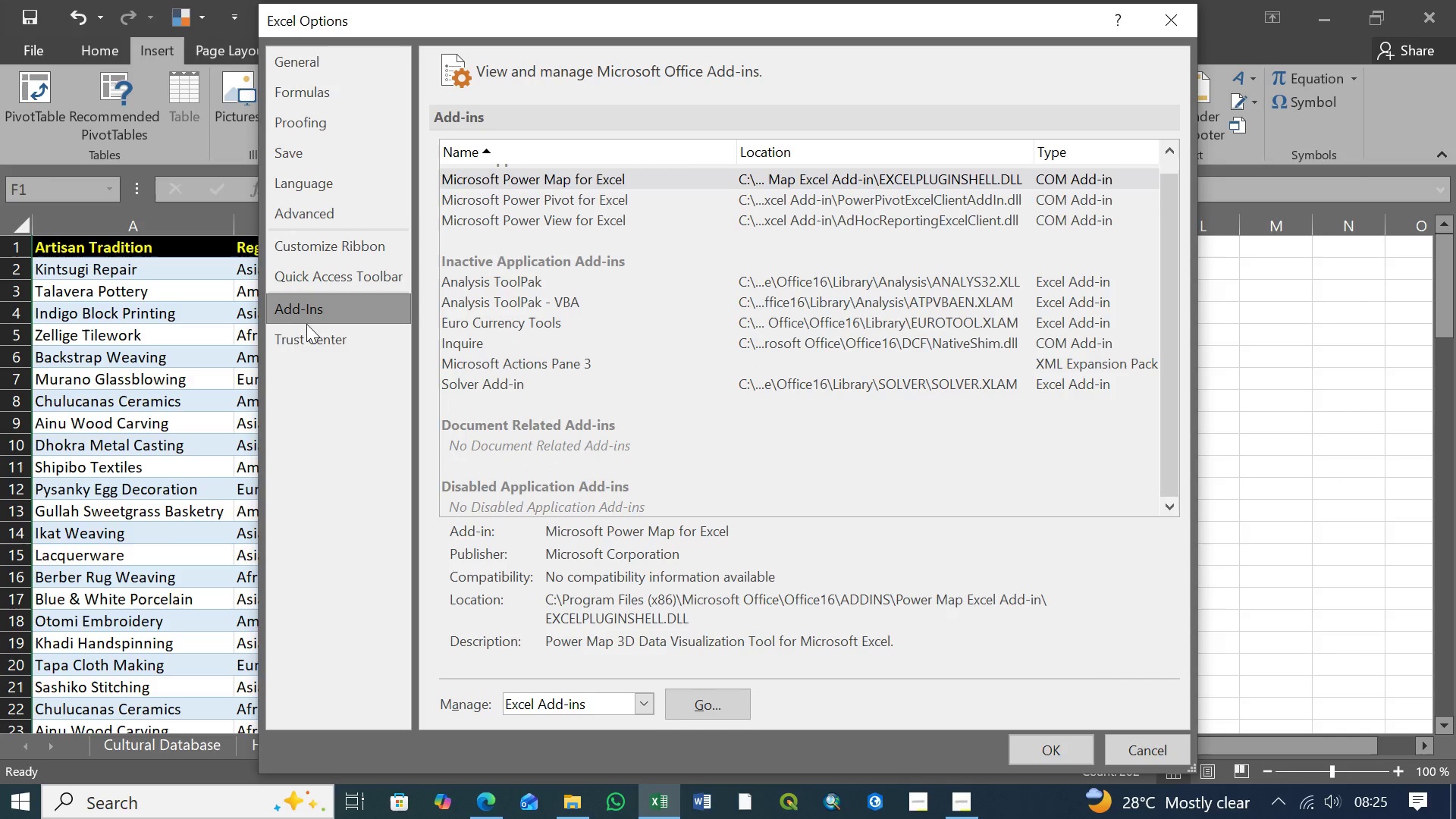 
scroll: coordinate [319, 326], scroll_direction: up, amount: 3.0
 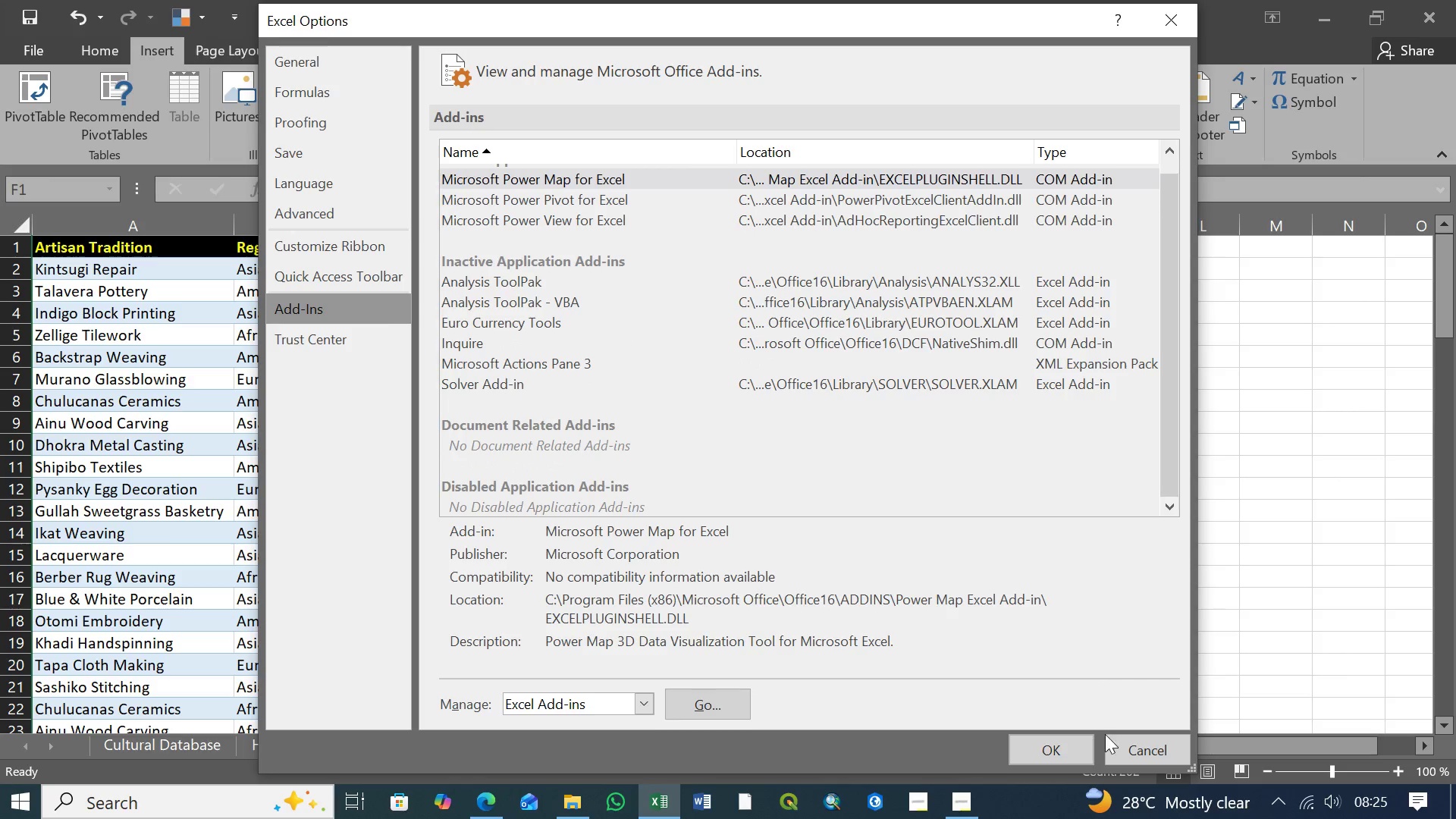 
left_click([1152, 747])
 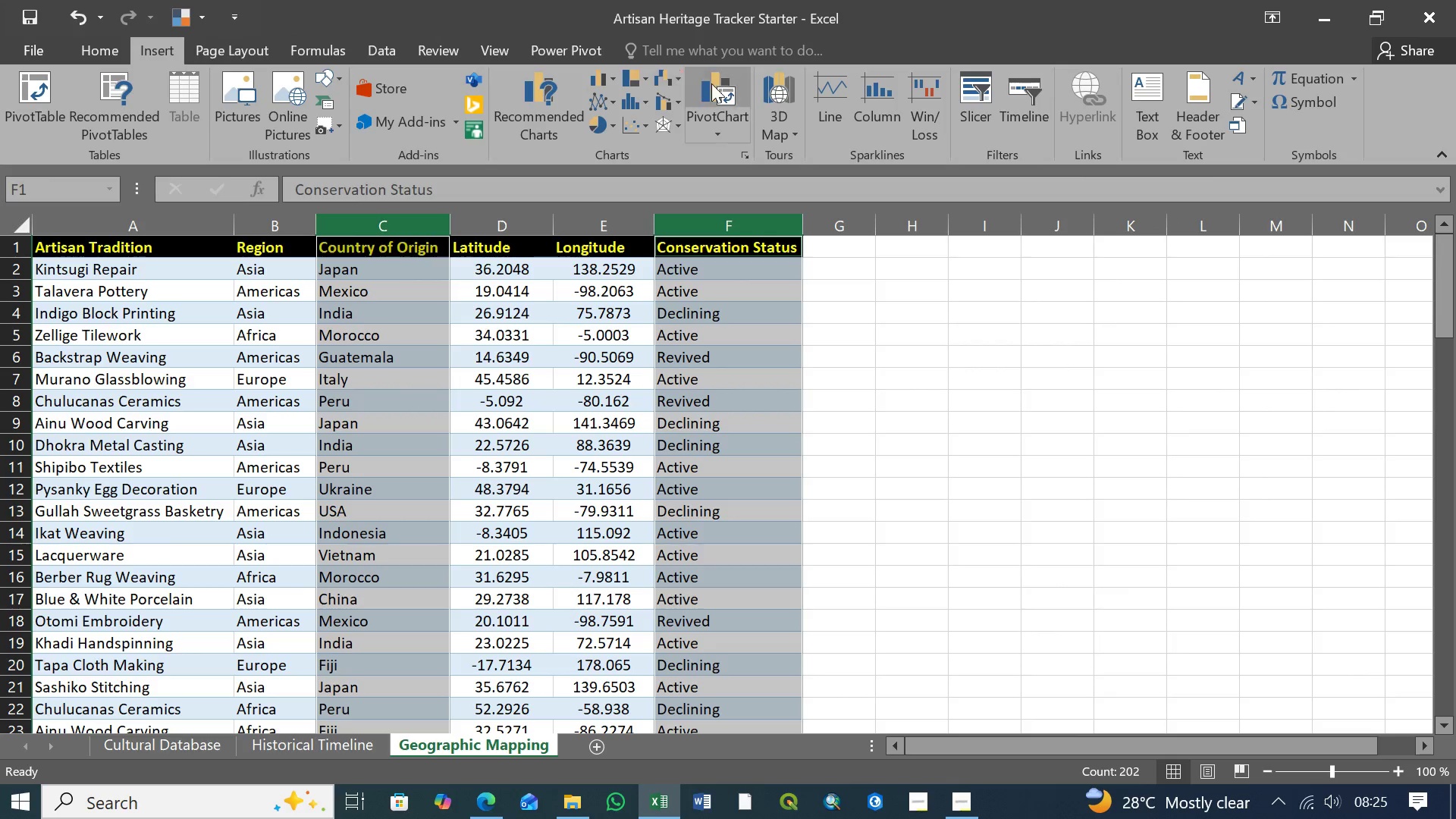 
left_click([795, 133])
 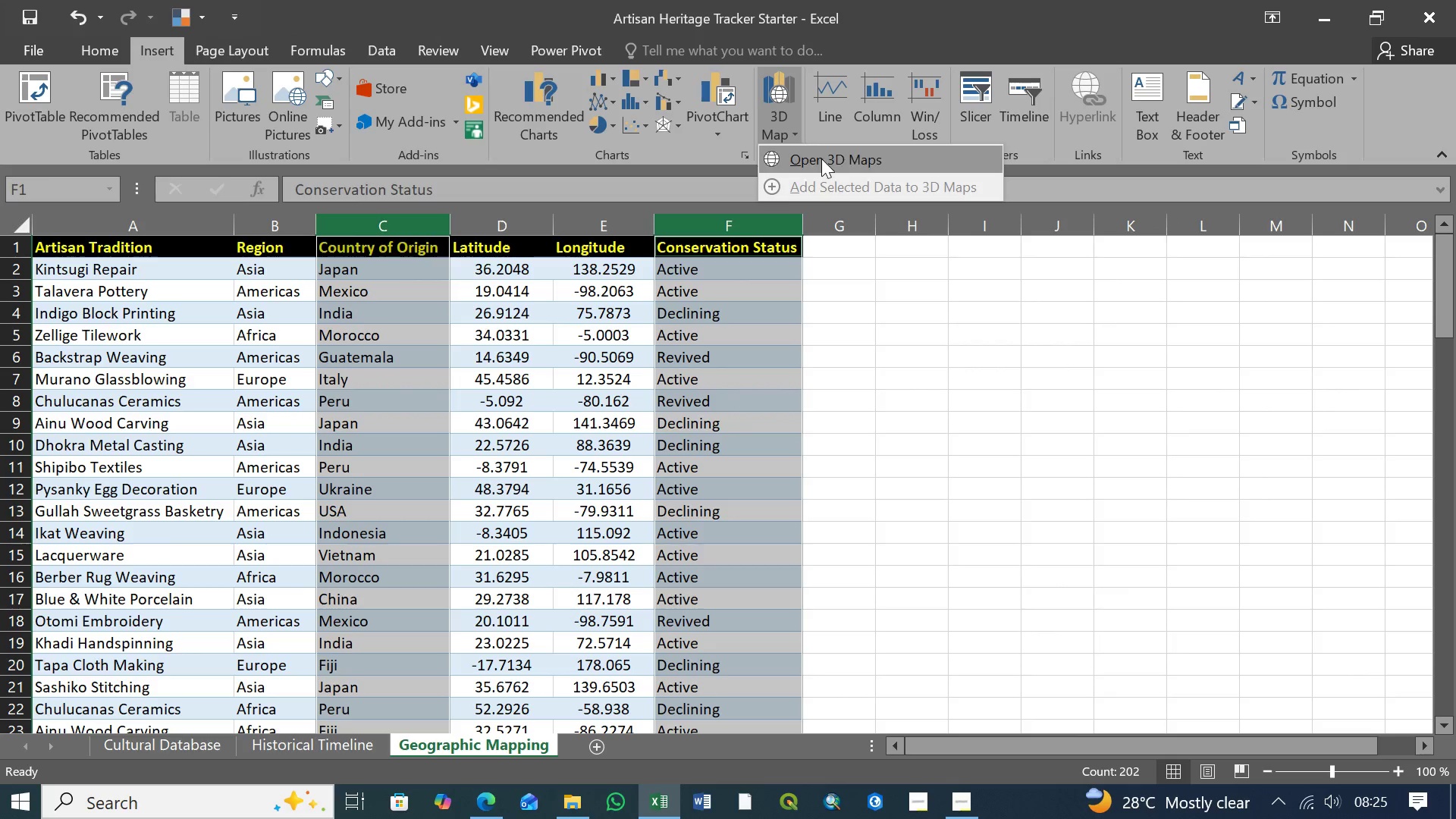 
left_click([821, 158])
 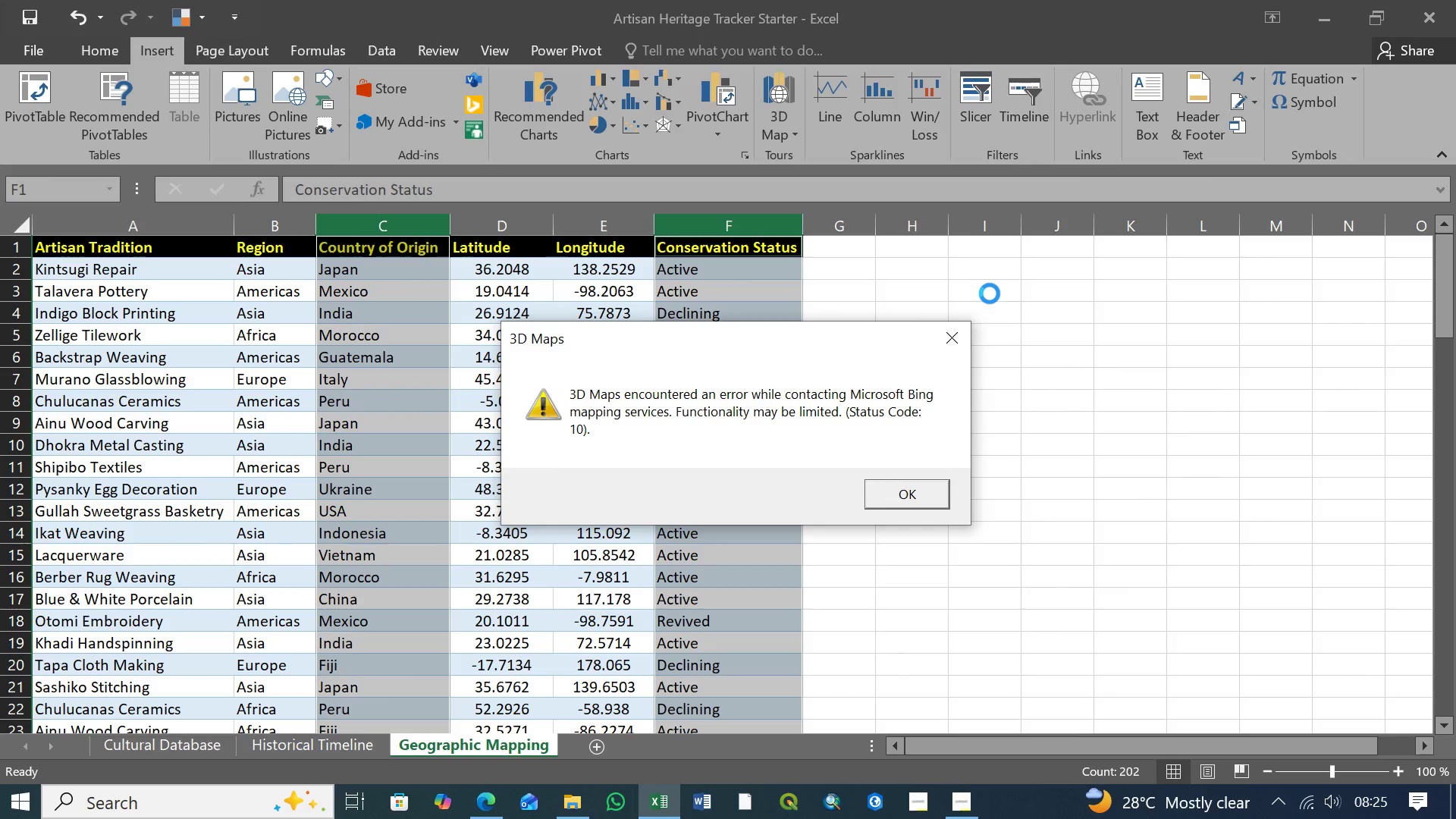 